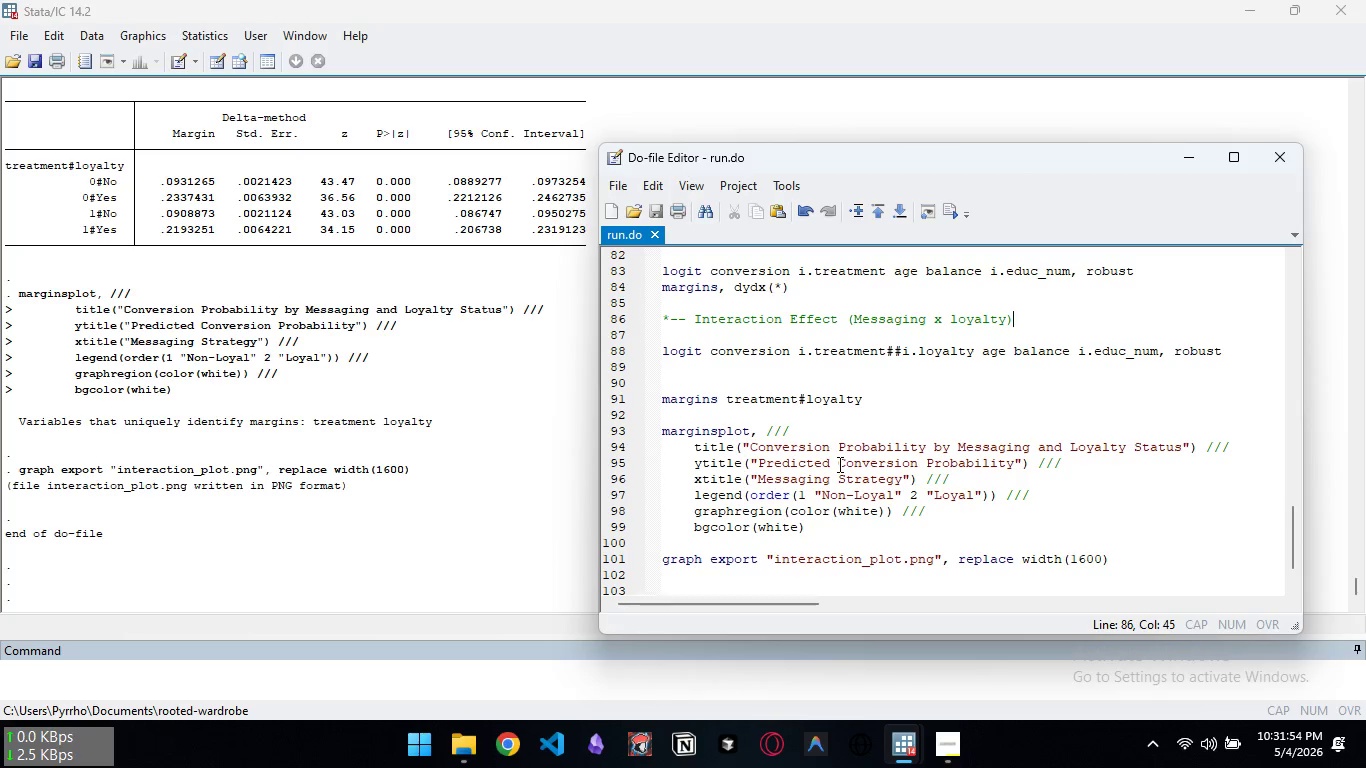 
key(Control+S)
 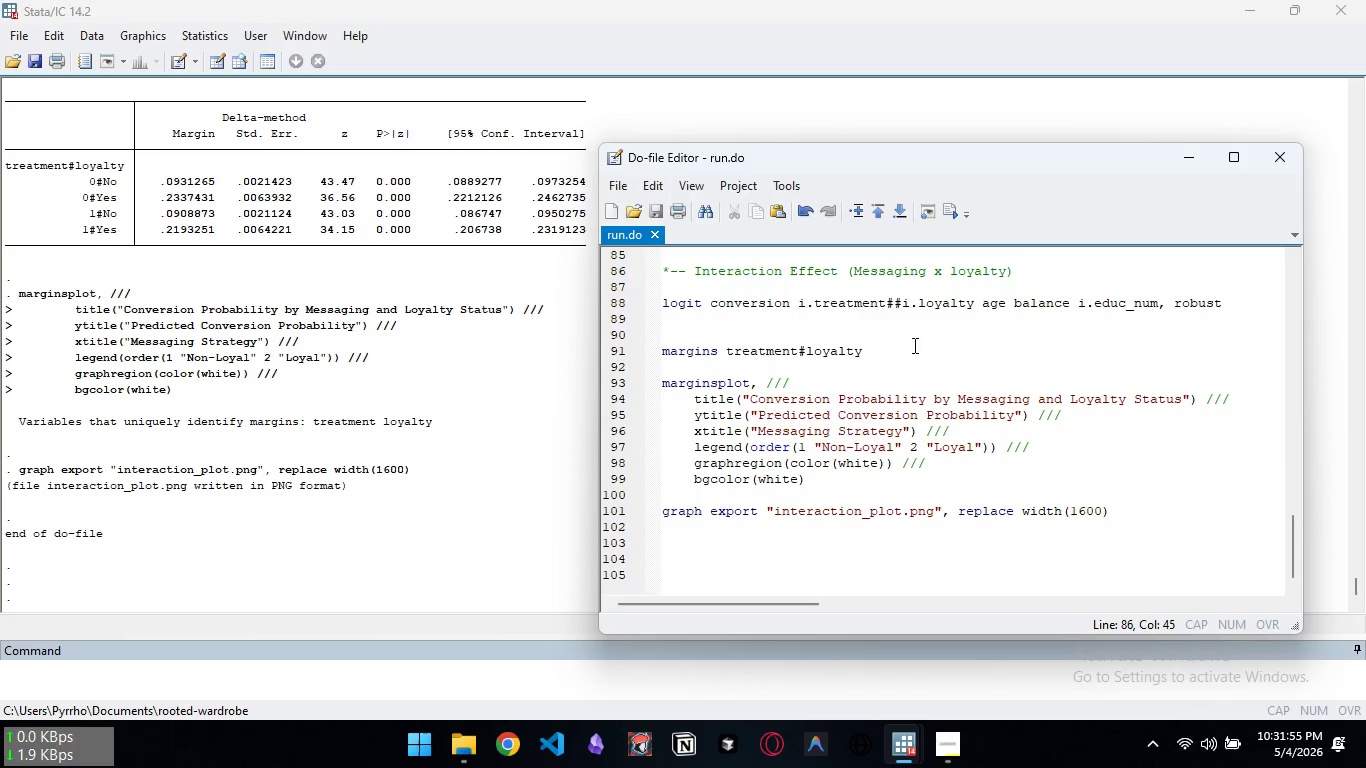 
scroll: coordinate [913, 347], scroll_direction: down, amount: 3.0
 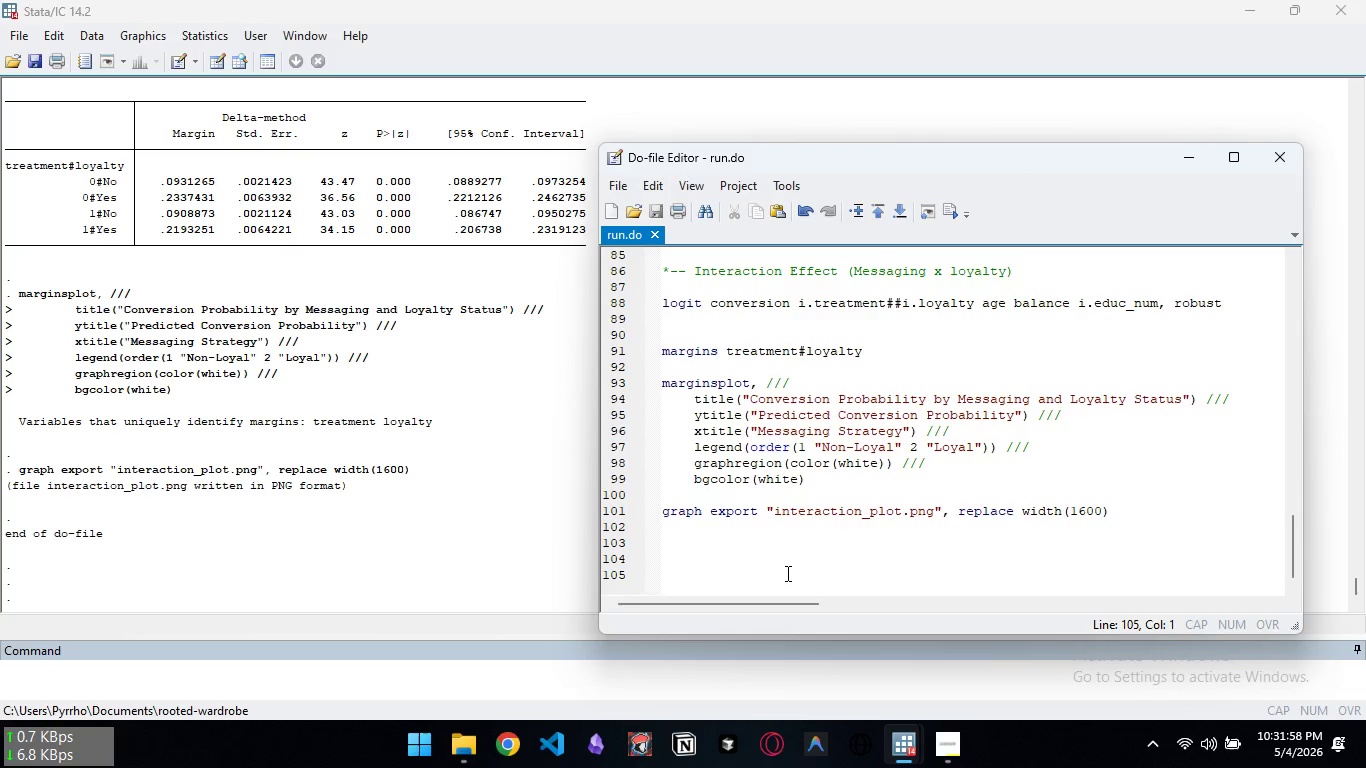 
type(*-- Converiosn Comparison Plot (W)
key(Backspace)
type(with 95% CI))
 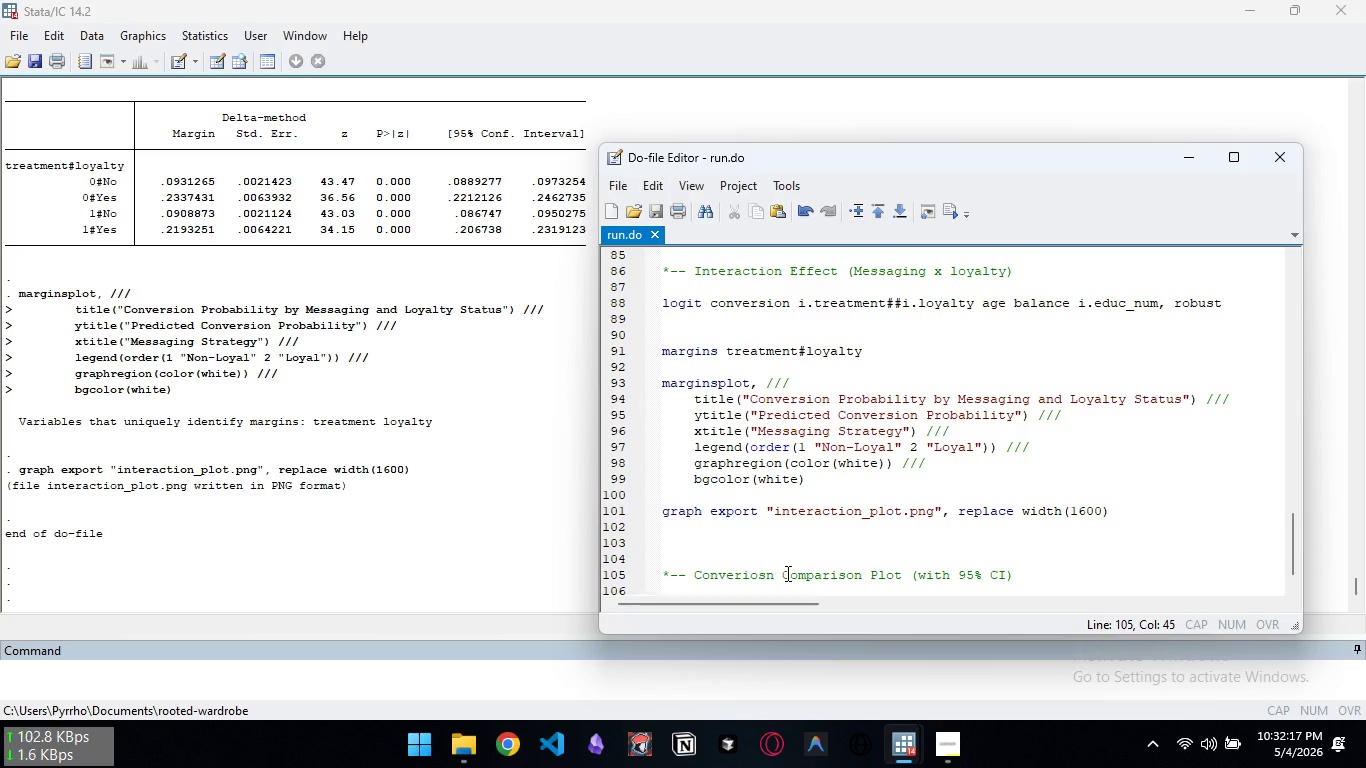 
key(Control+S)
 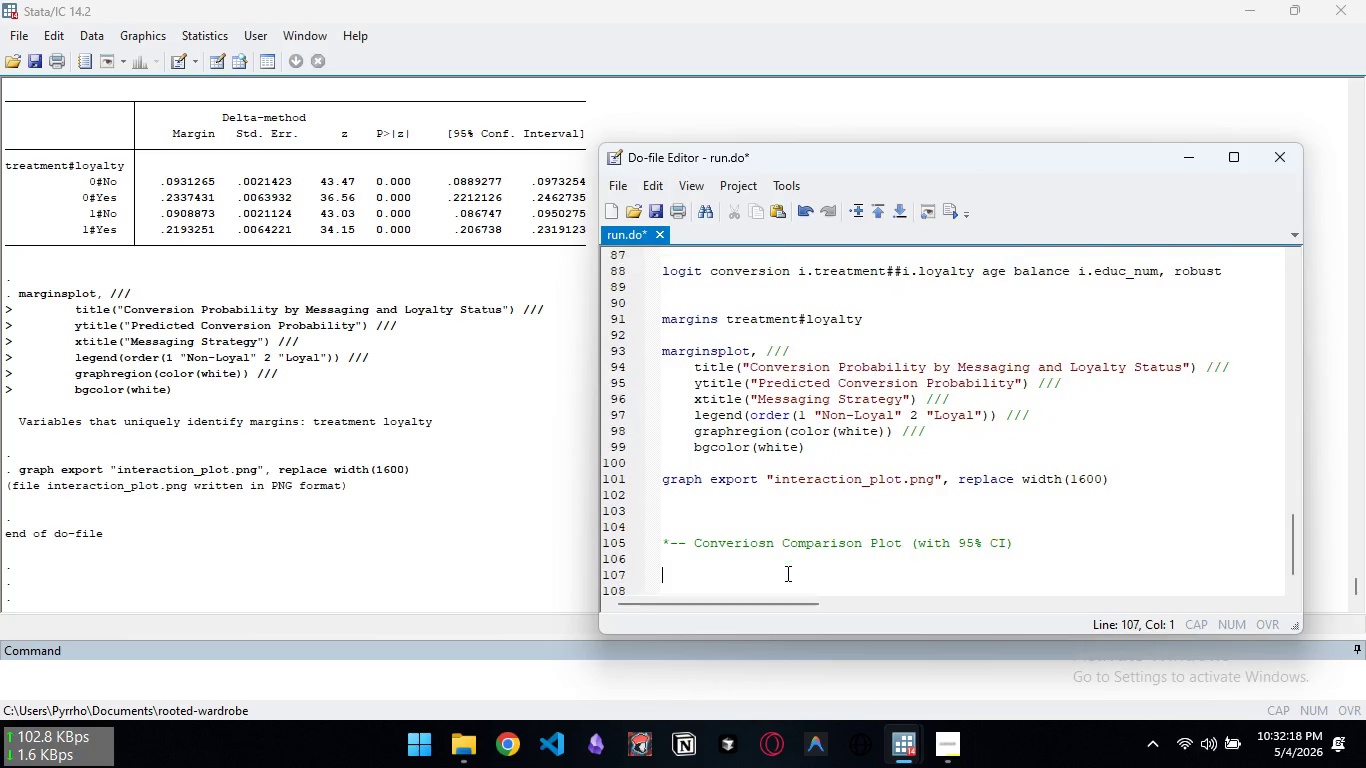 
key(Enter)
 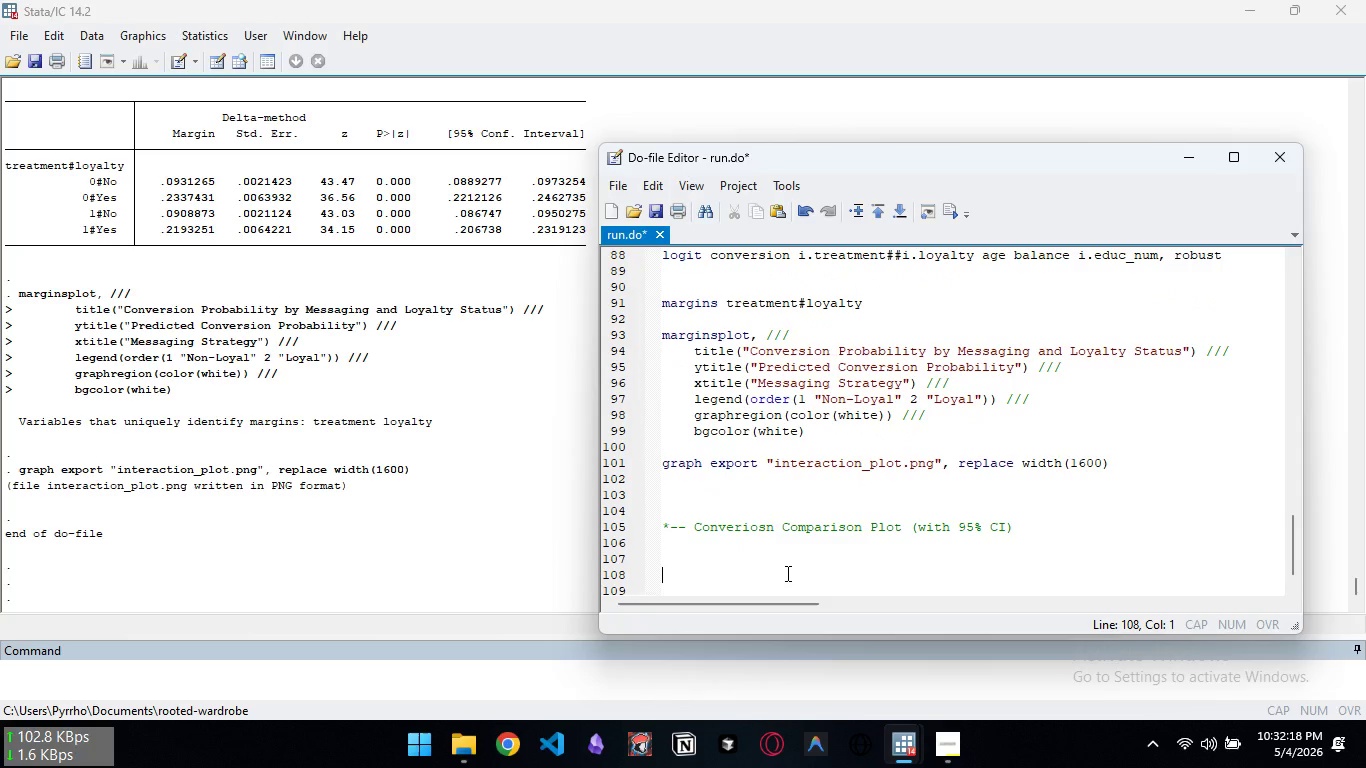 
key(Enter)
 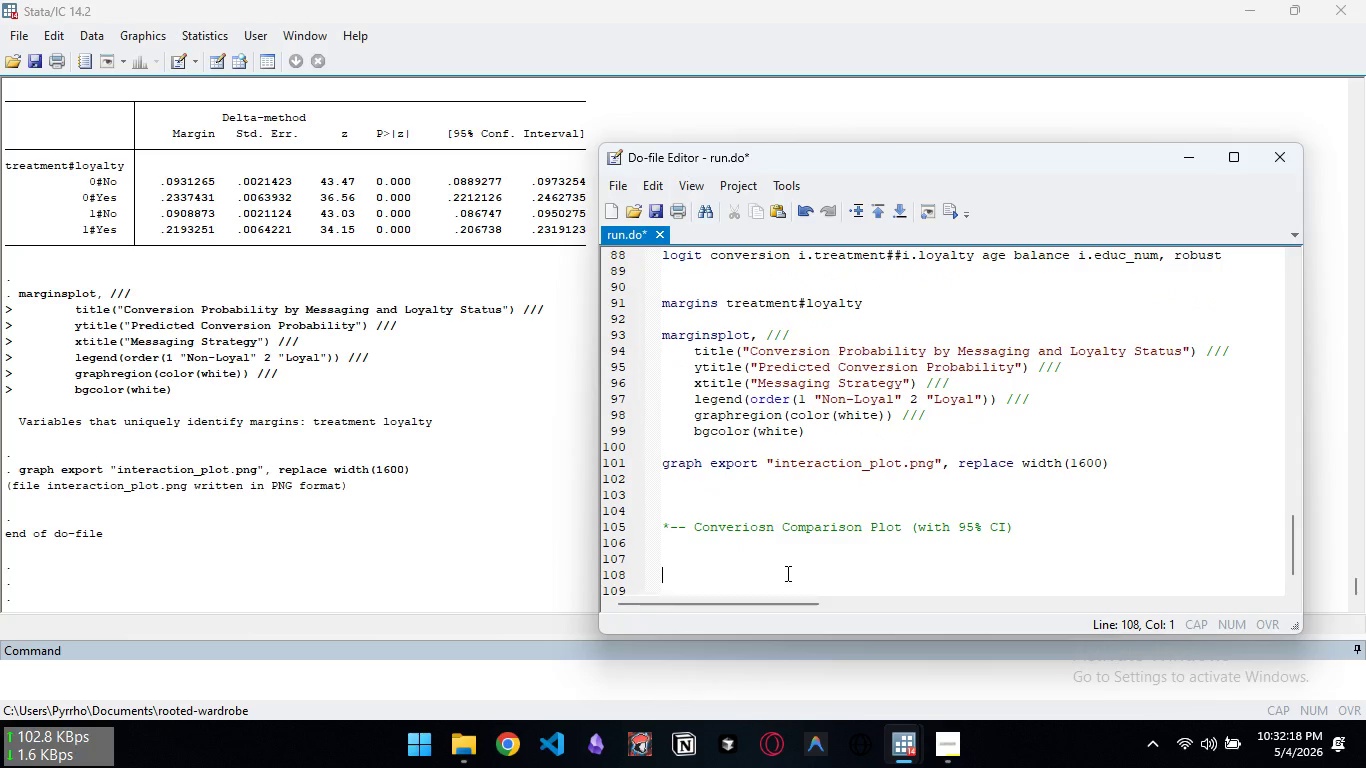 
key(Enter)
 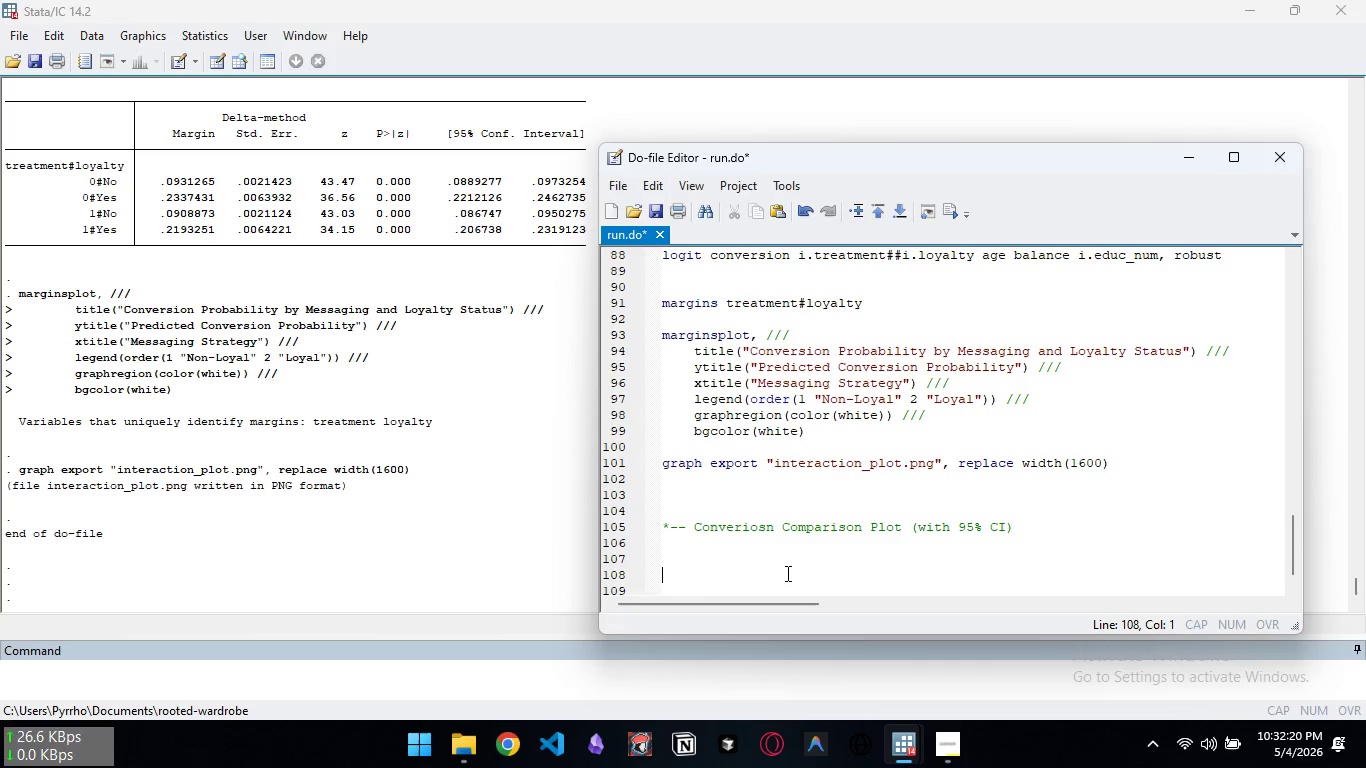 
type(margins trae)
key(Backspace)
key(Backspace)
type(eatment)
 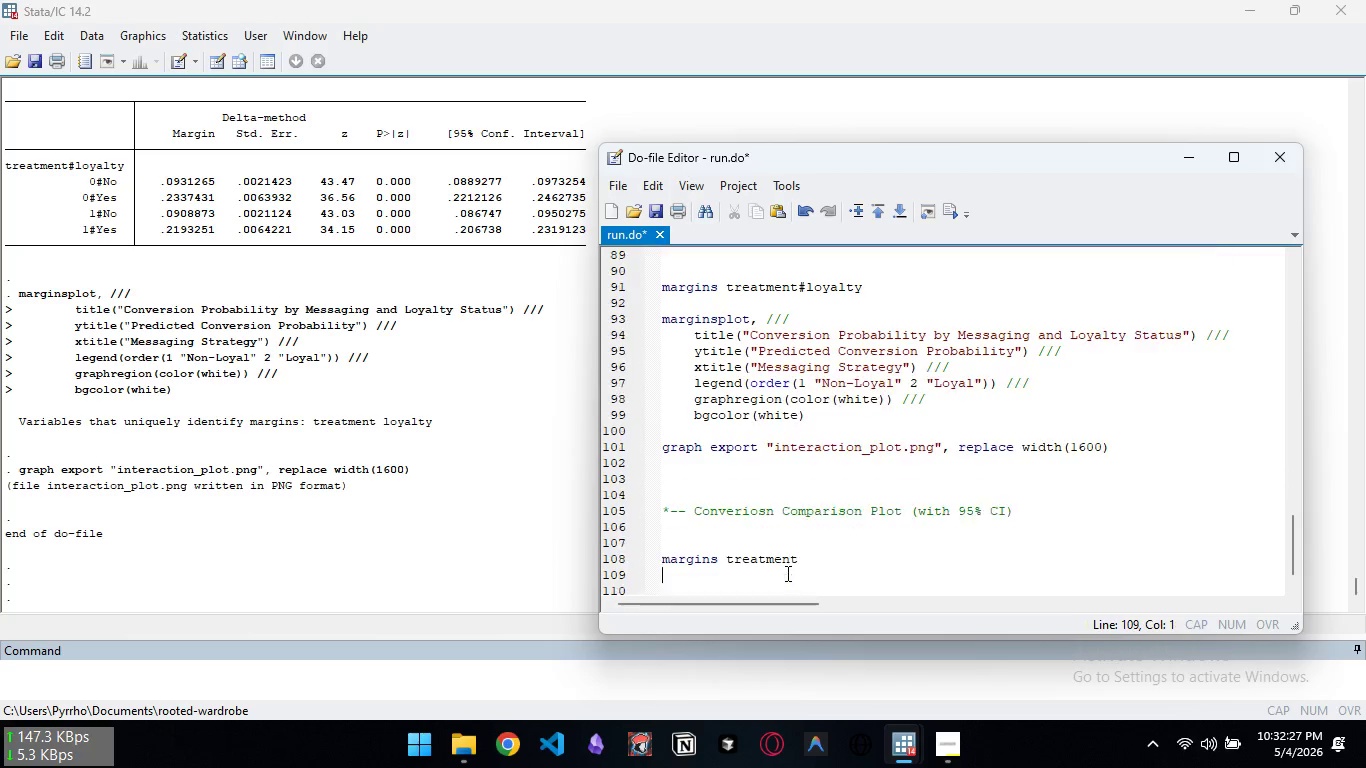 
key(Enter)
 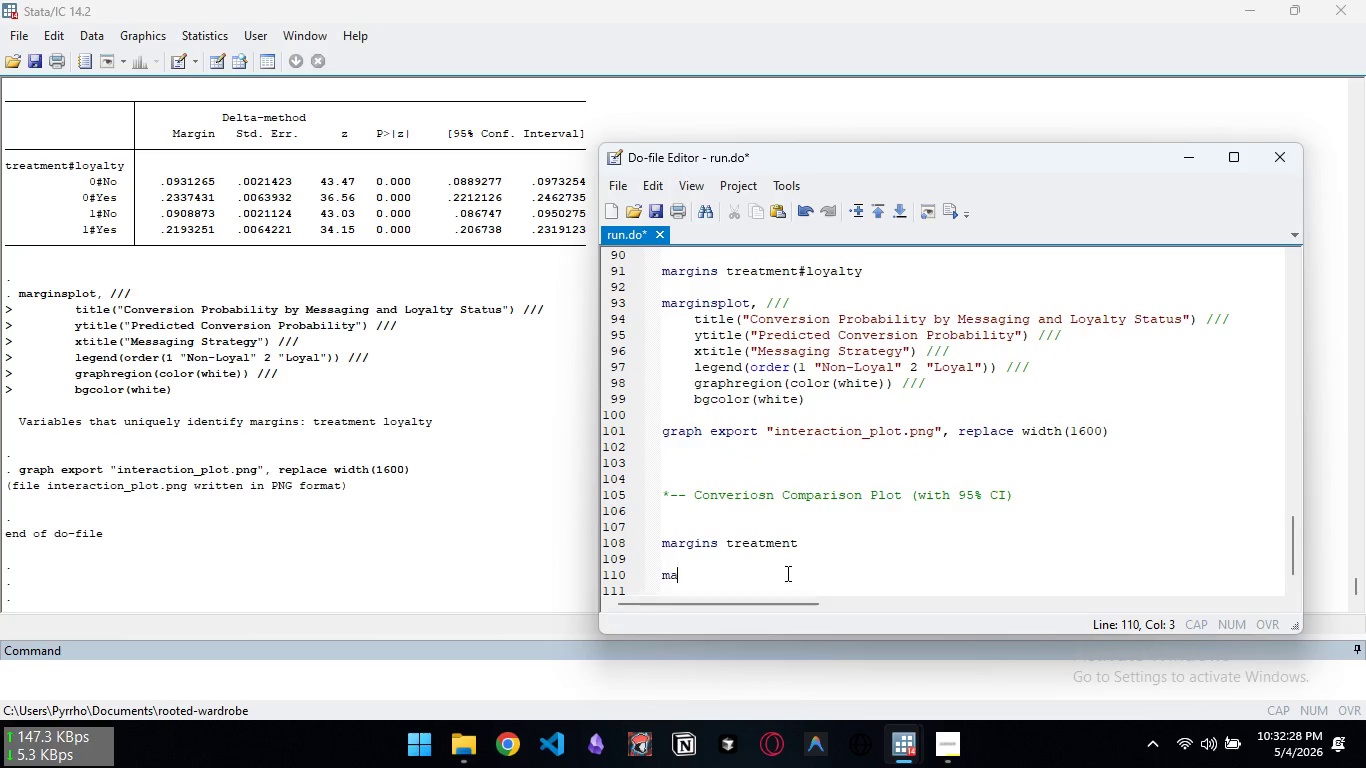 
key(Enter)
 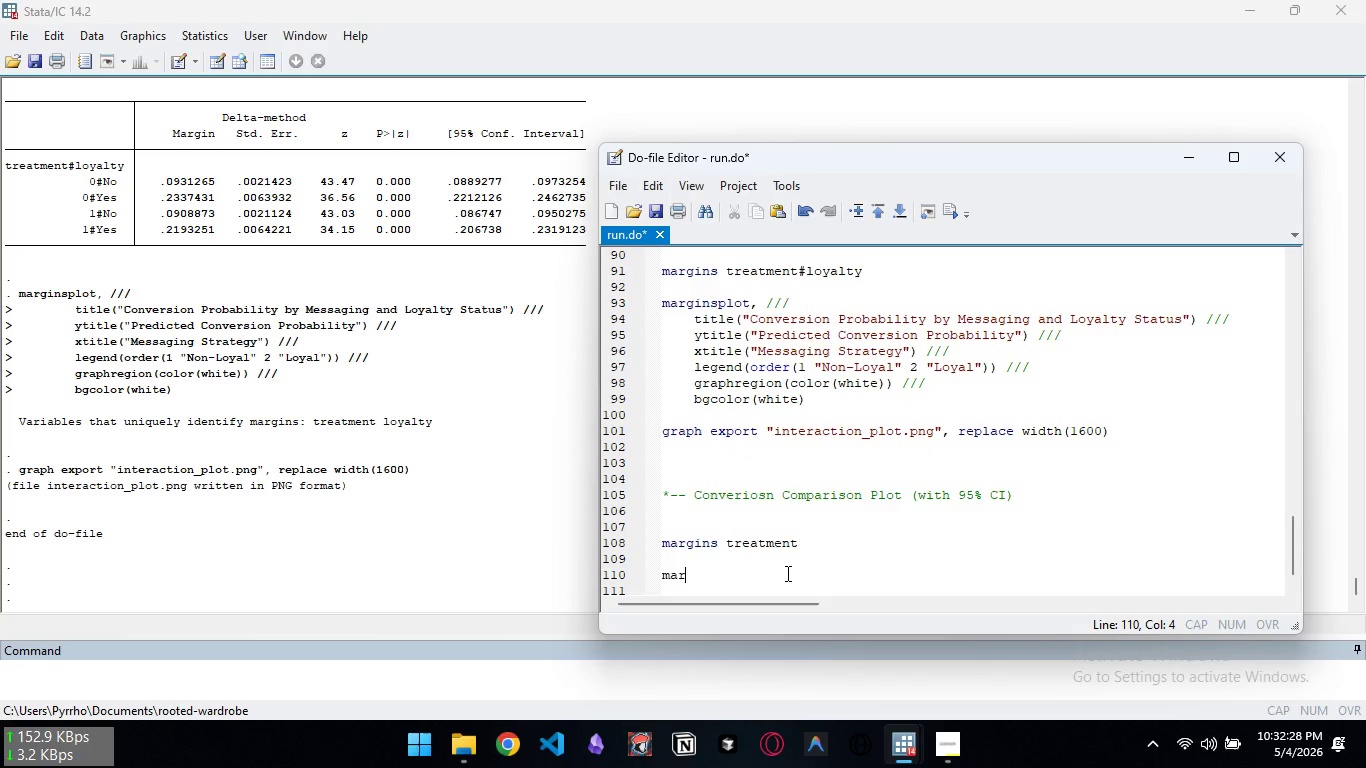 
type(marginsplit)
key(Backspace)
key(Backspace)
type(ot )
 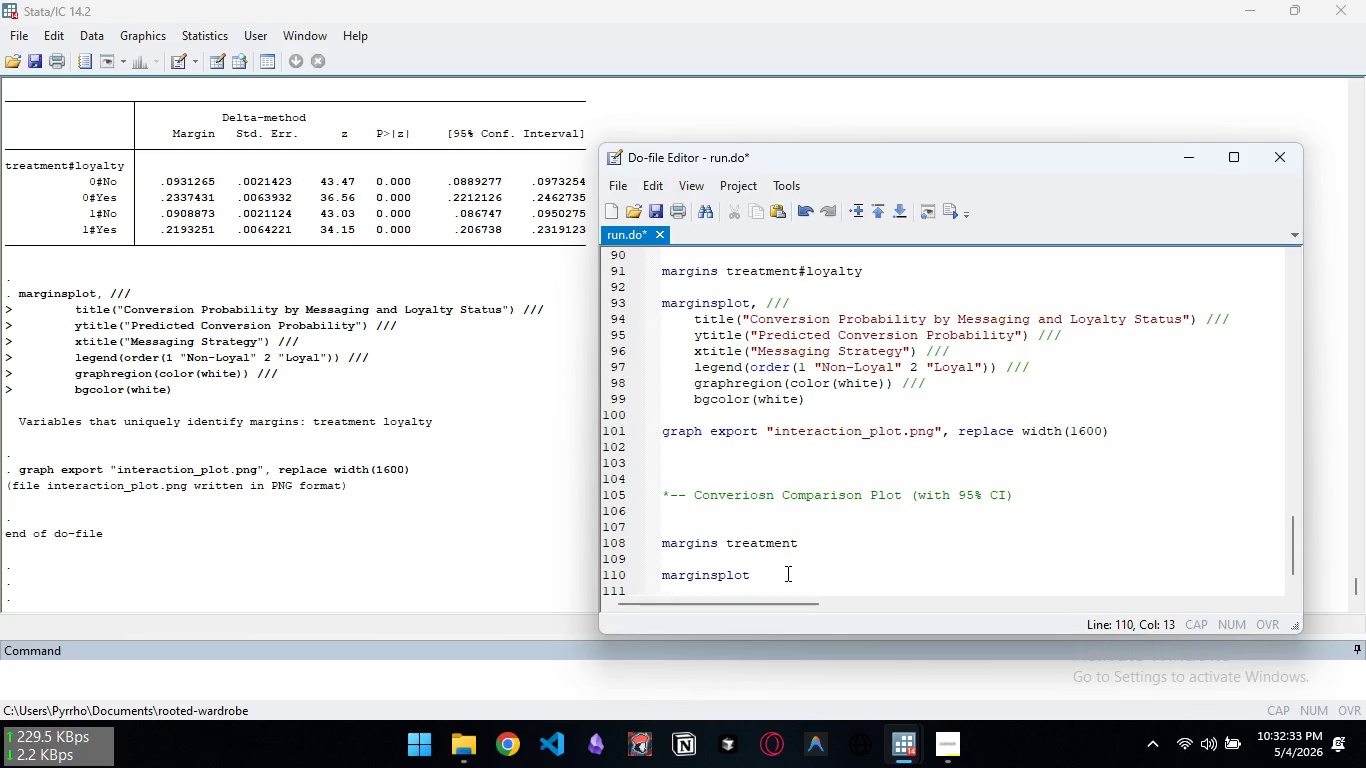 
key(Backspace)
 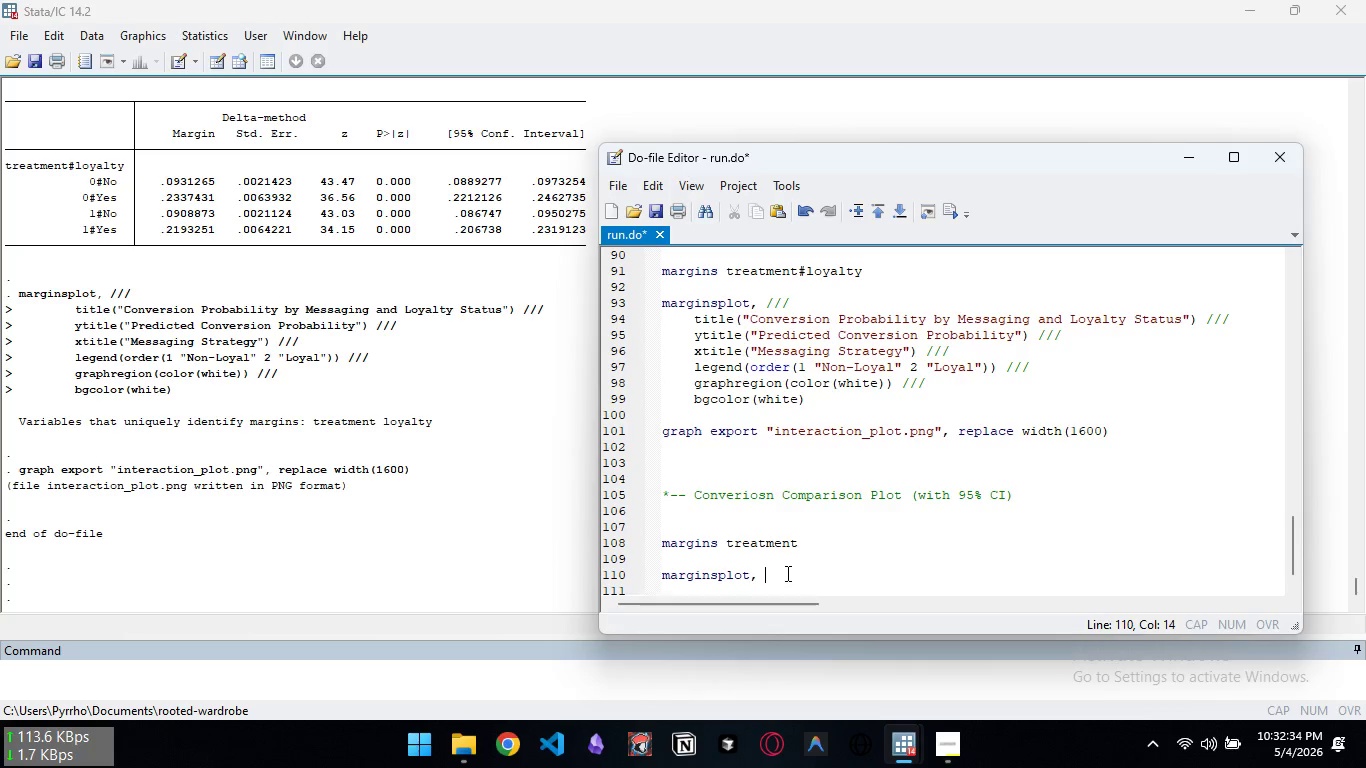 
key(Comma)
 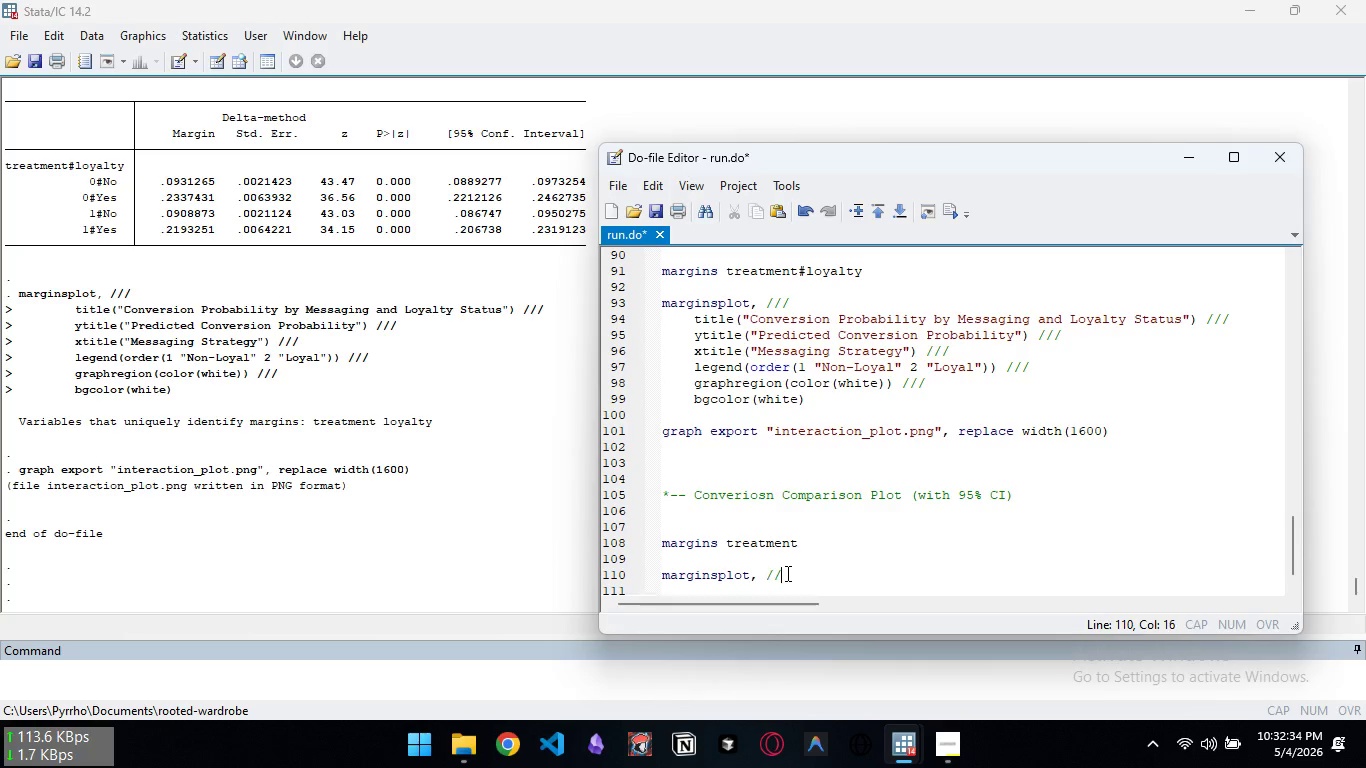 
key(Space)
 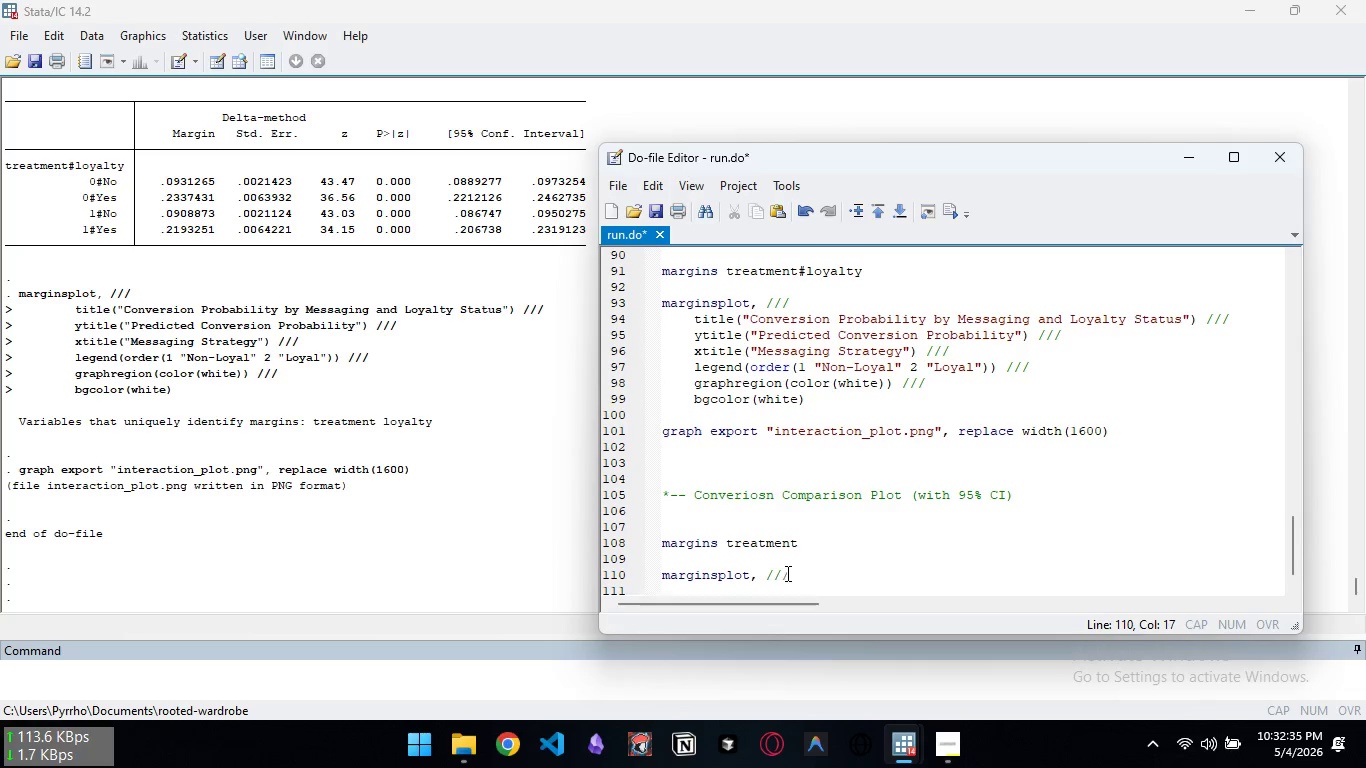 
key(Slash)
 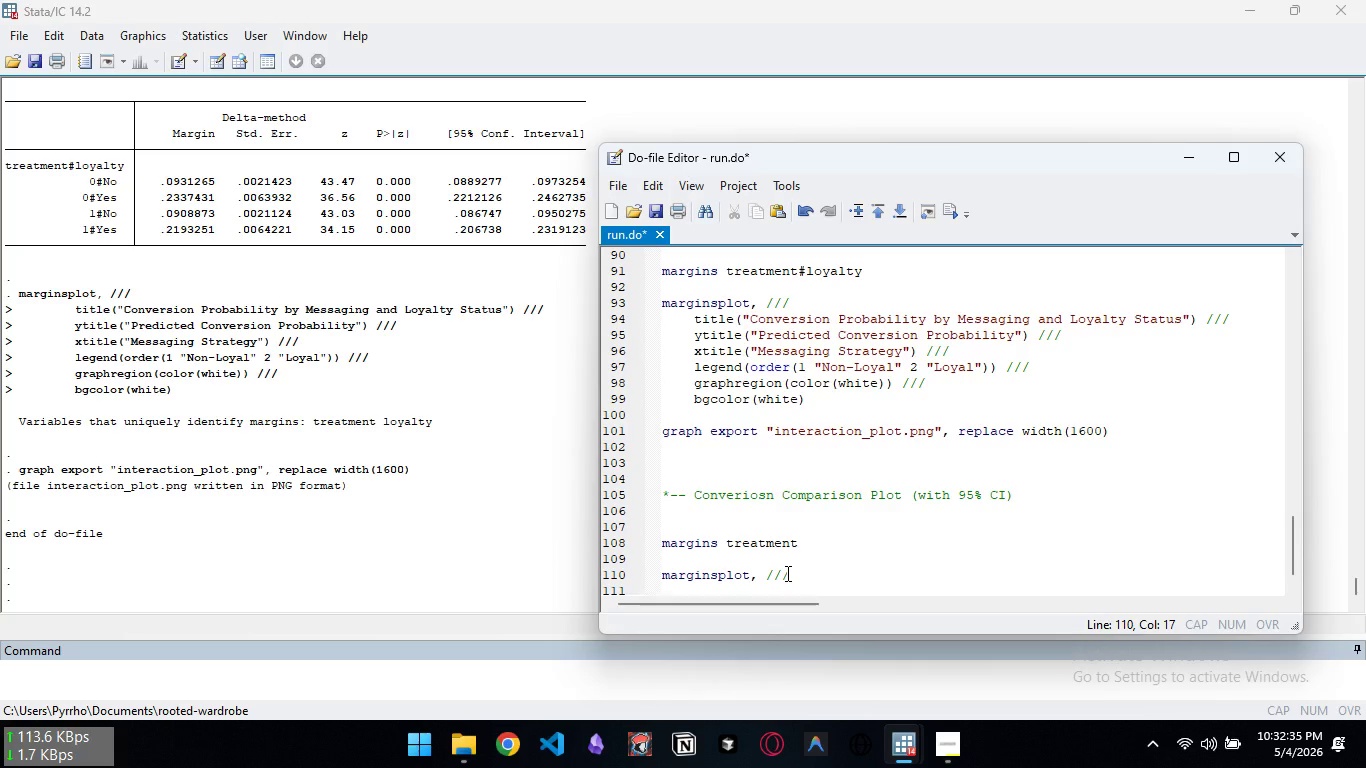 
key(Slash)
 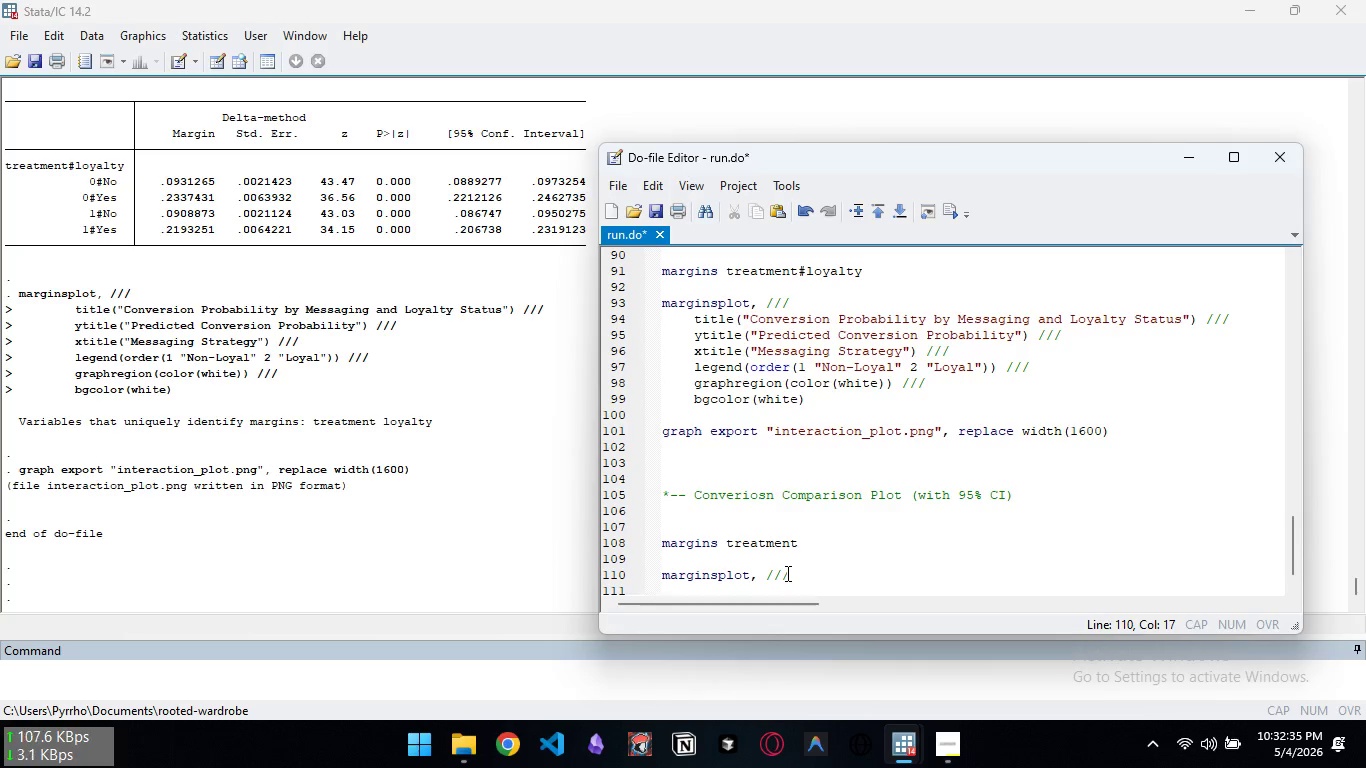 
key(Slash)
 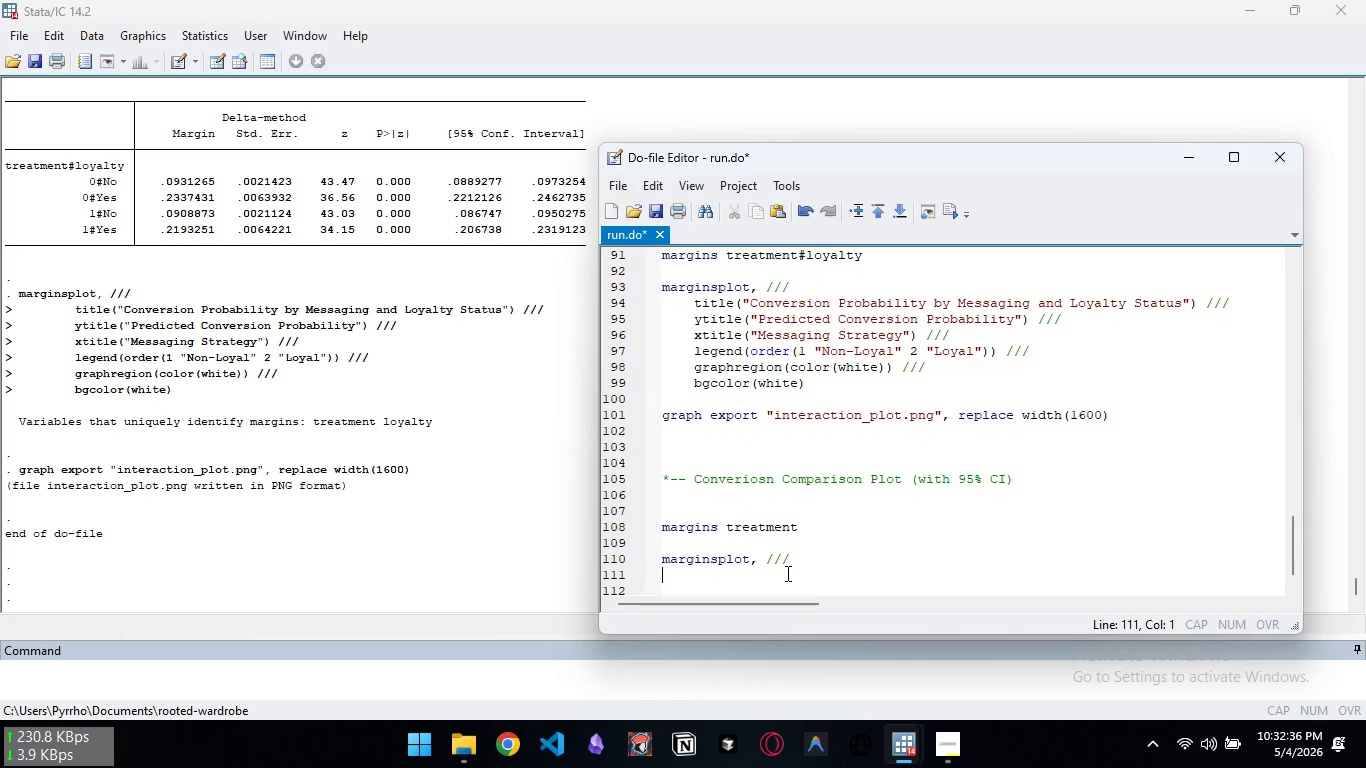 
key(Enter)
 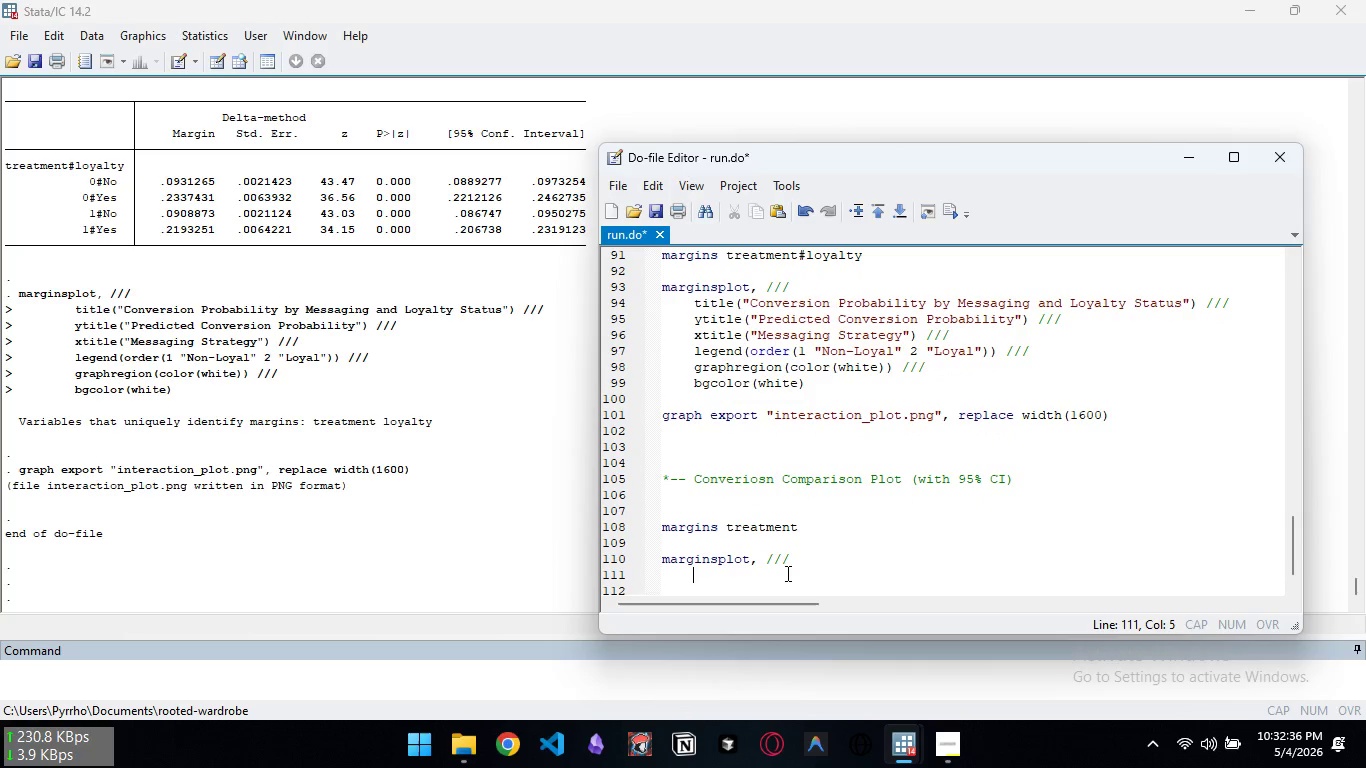 
key(Tab)
type(recast(bar) ///)
 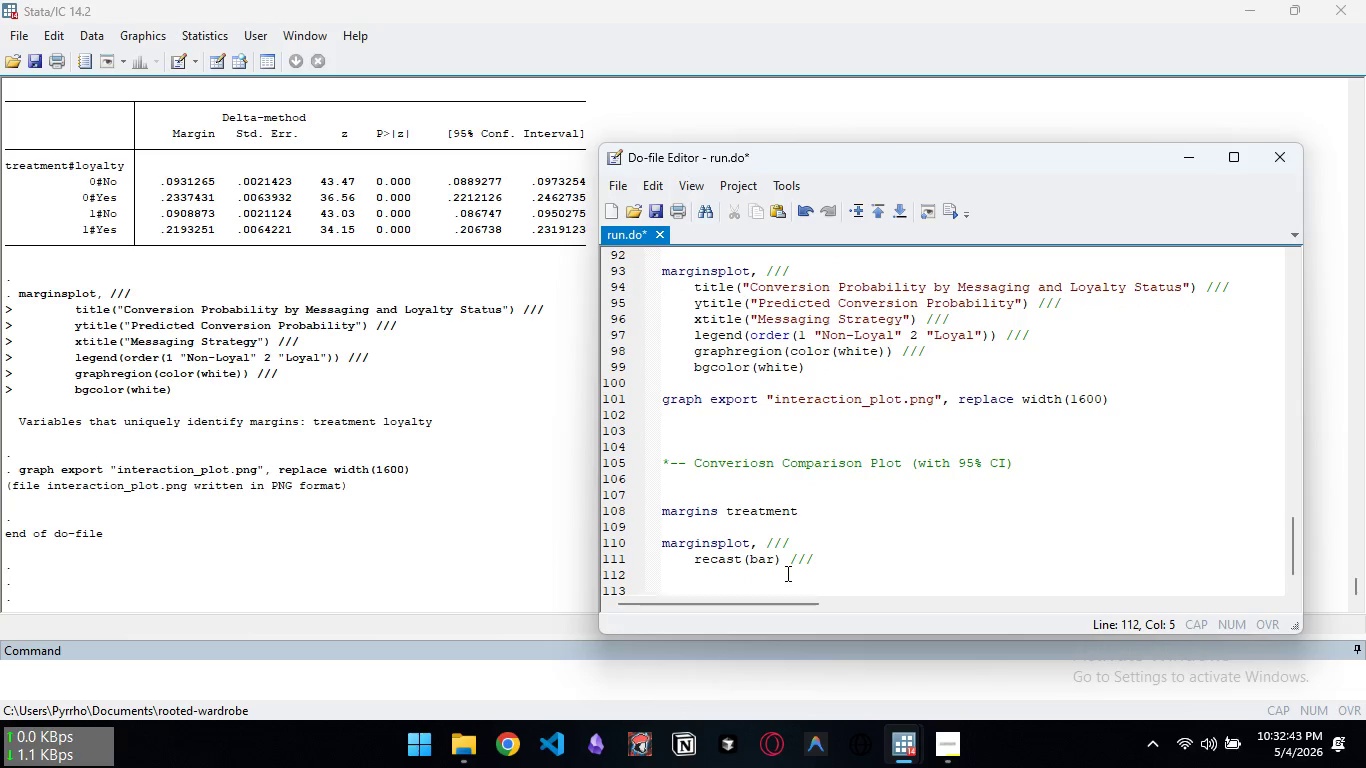 
 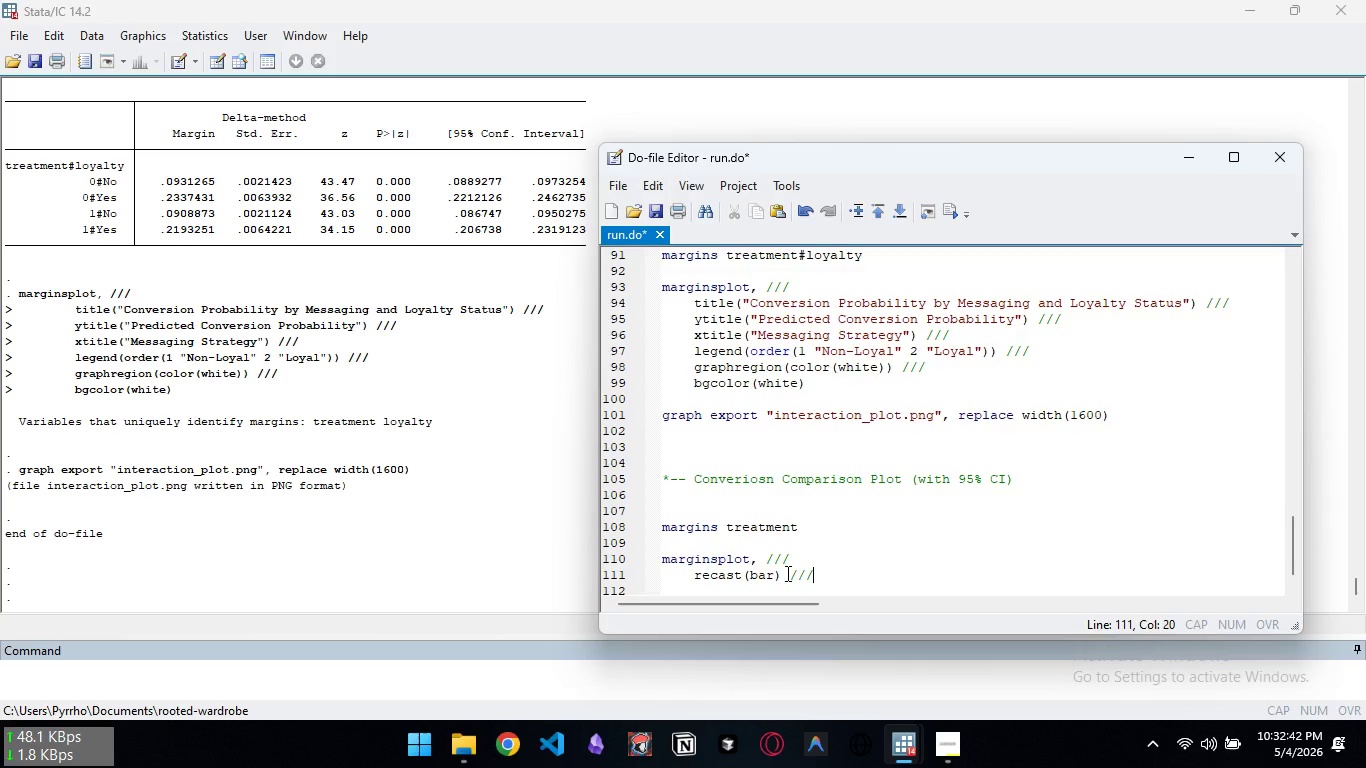 
key(Enter)
 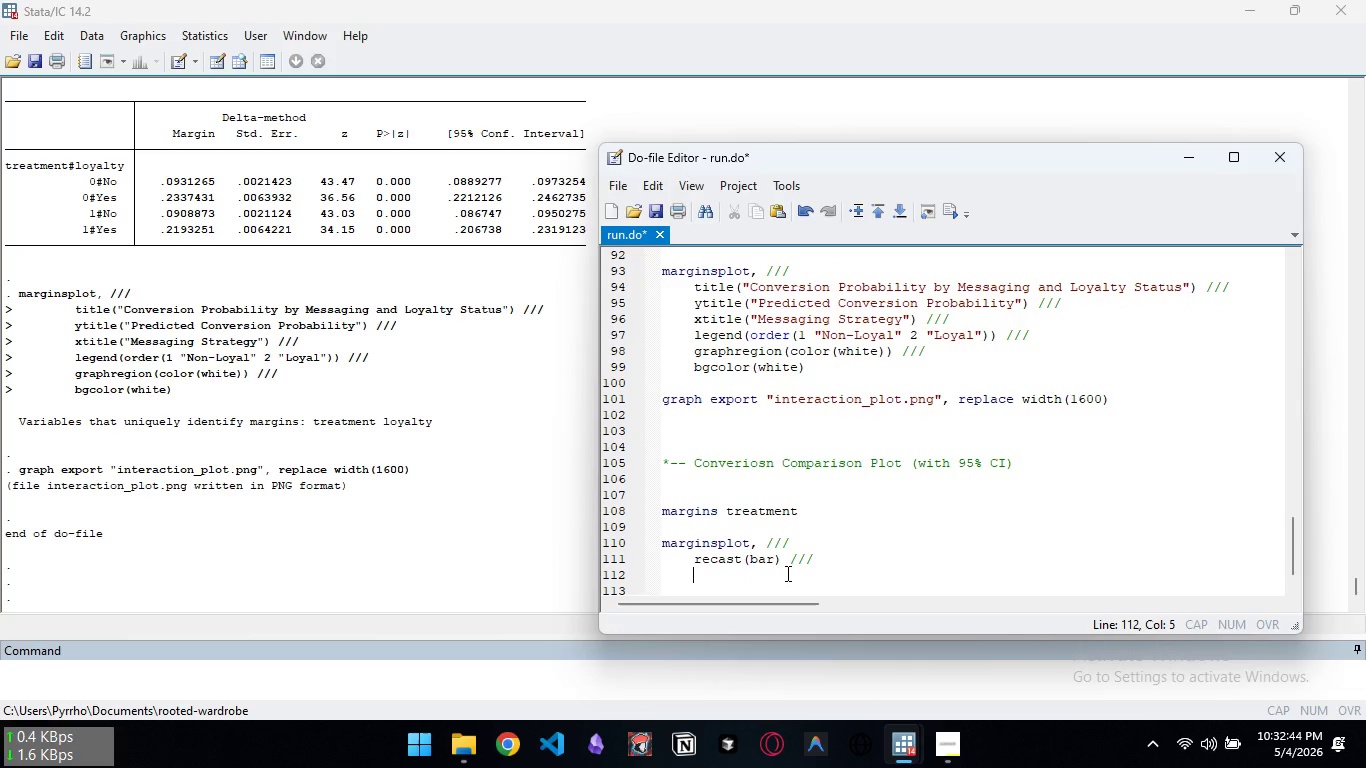 
type(ciopts(recast(rcap)) ///)
 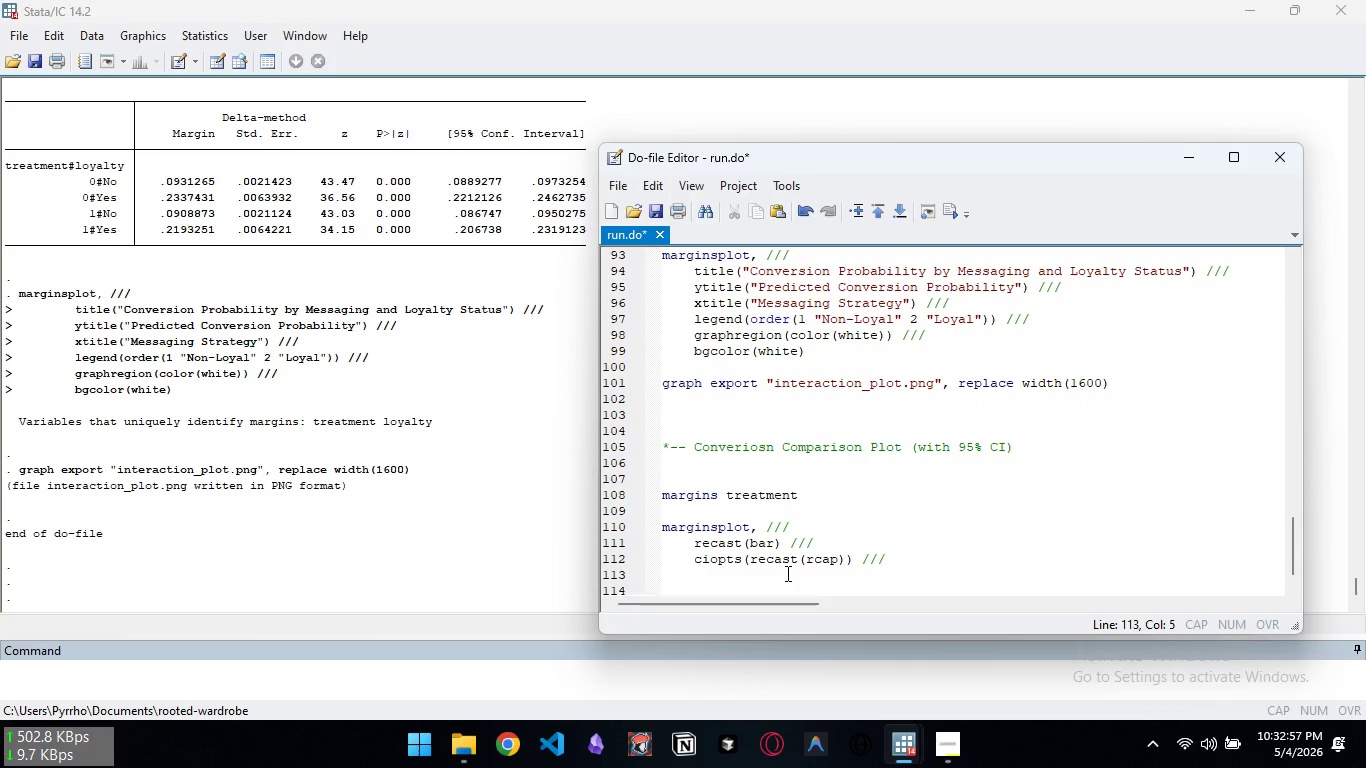 
 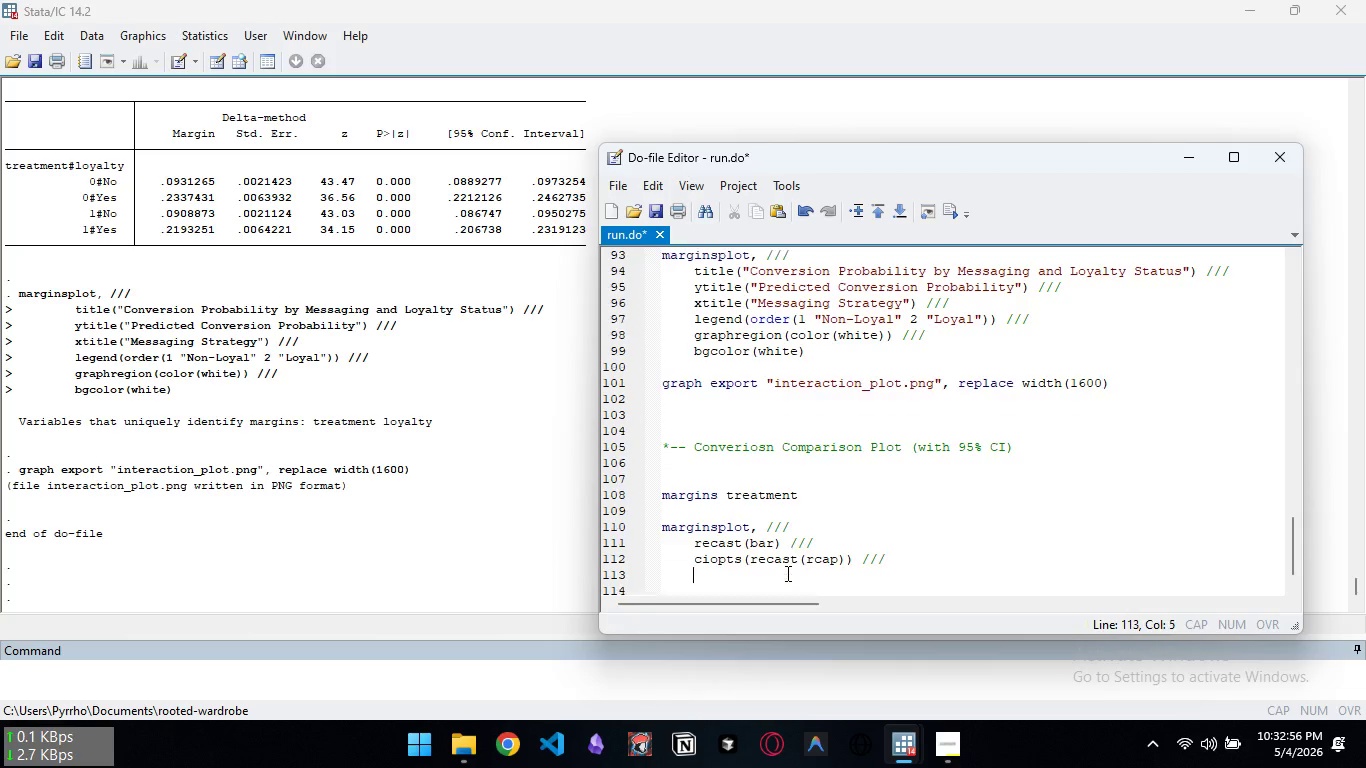 
key(Enter)
 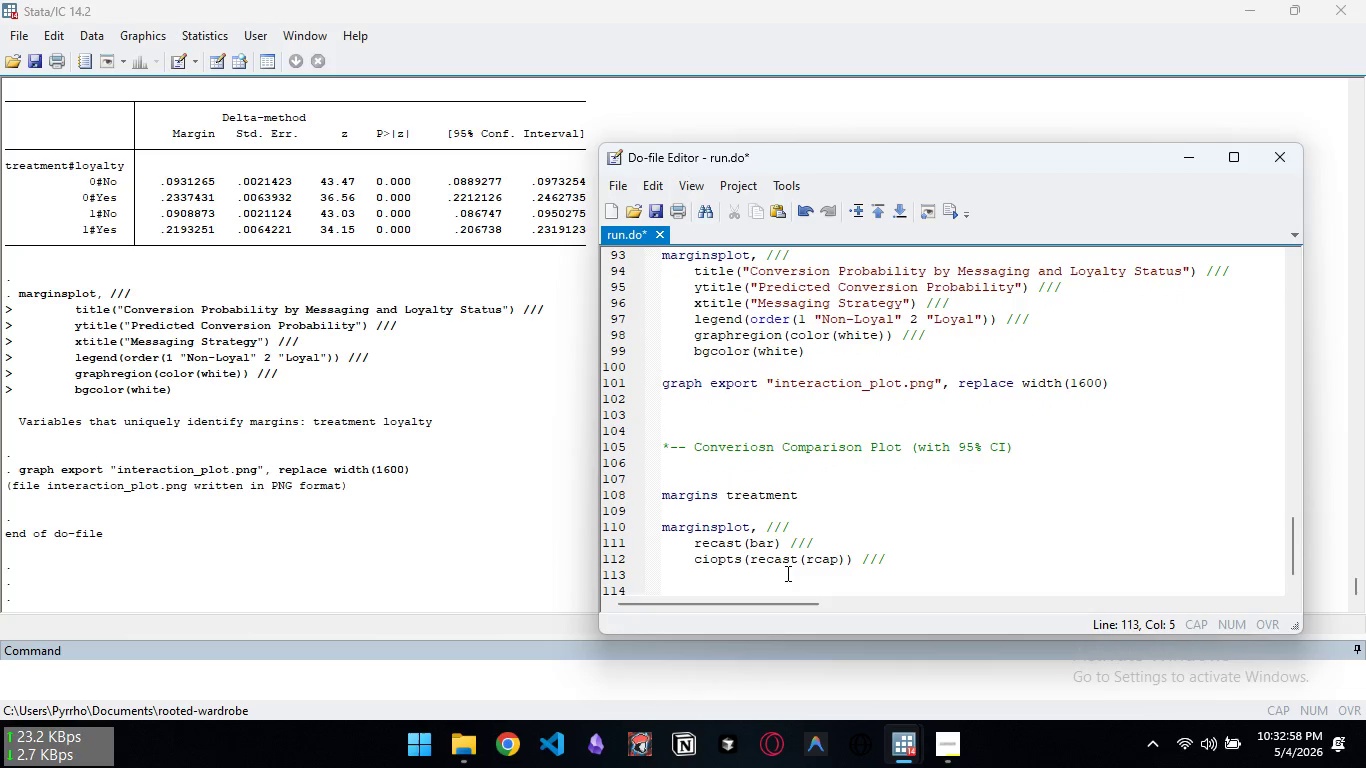 
type(title("Conversion Rate by Messaging Star)
key(Backspace)
key(Backspace)
type(rategy)
 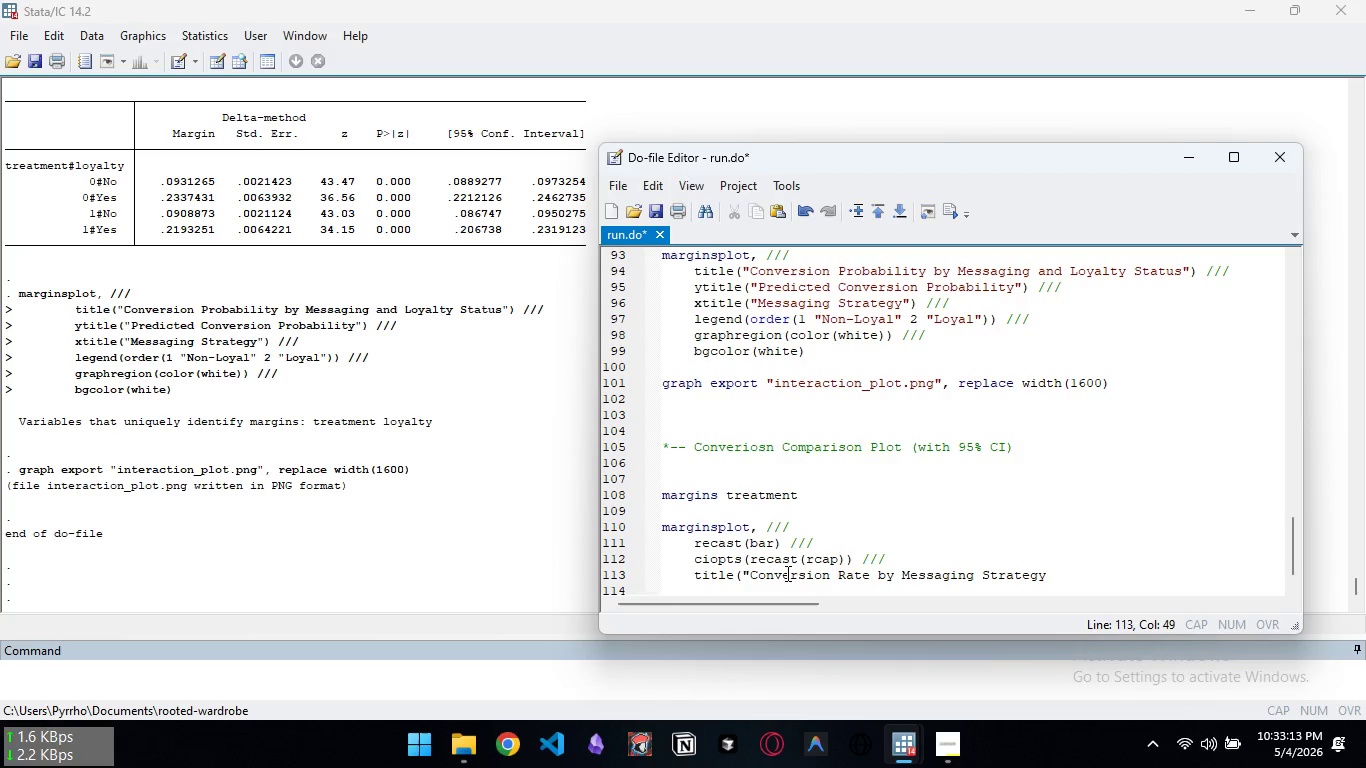 
key(Shift+Quote)
 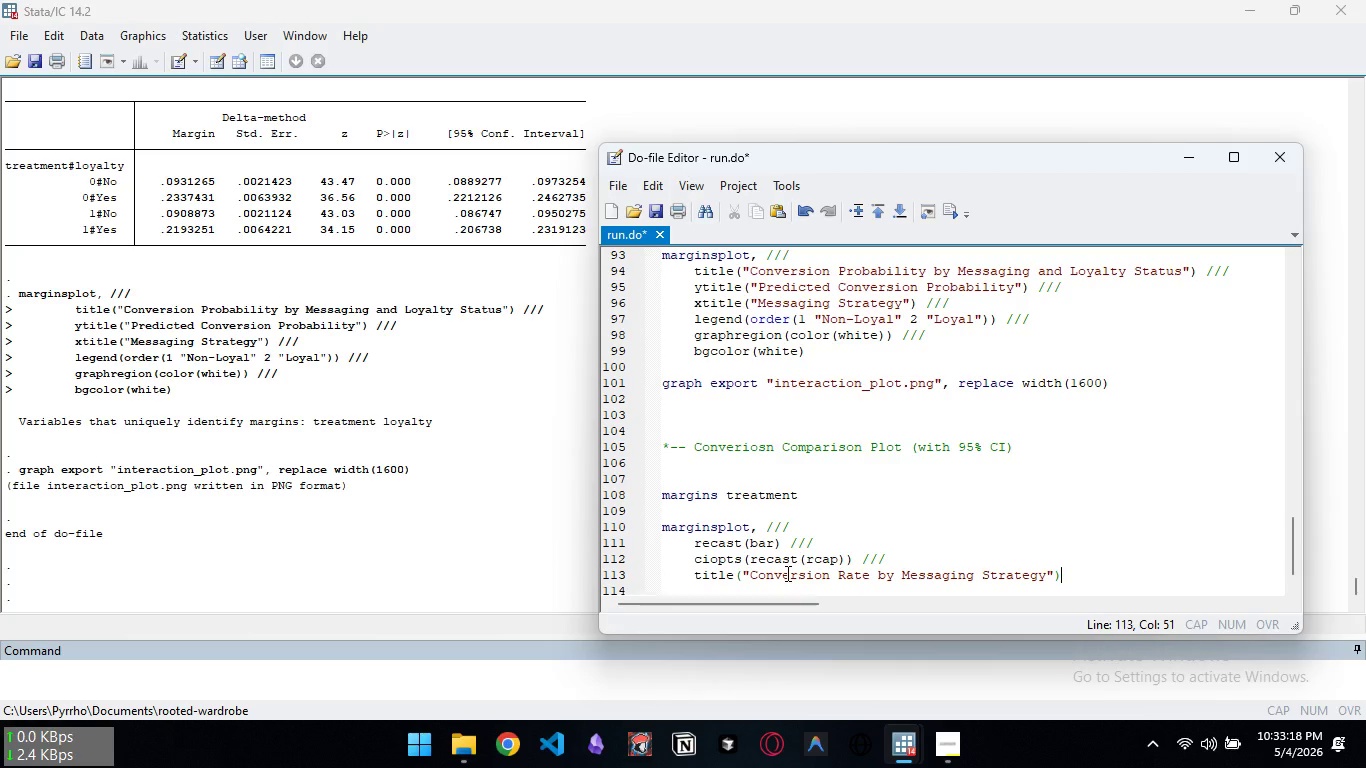 
key(Shift+0)
 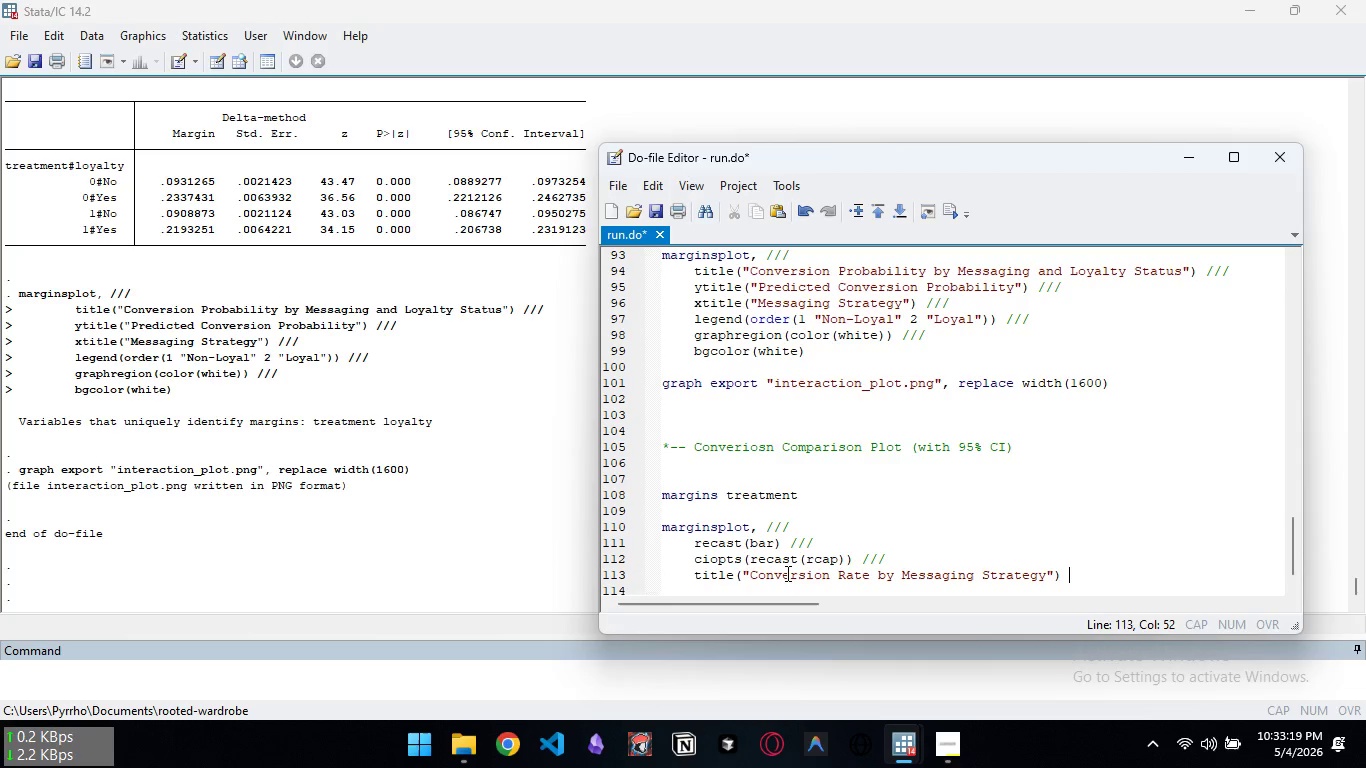 
key(Space)
 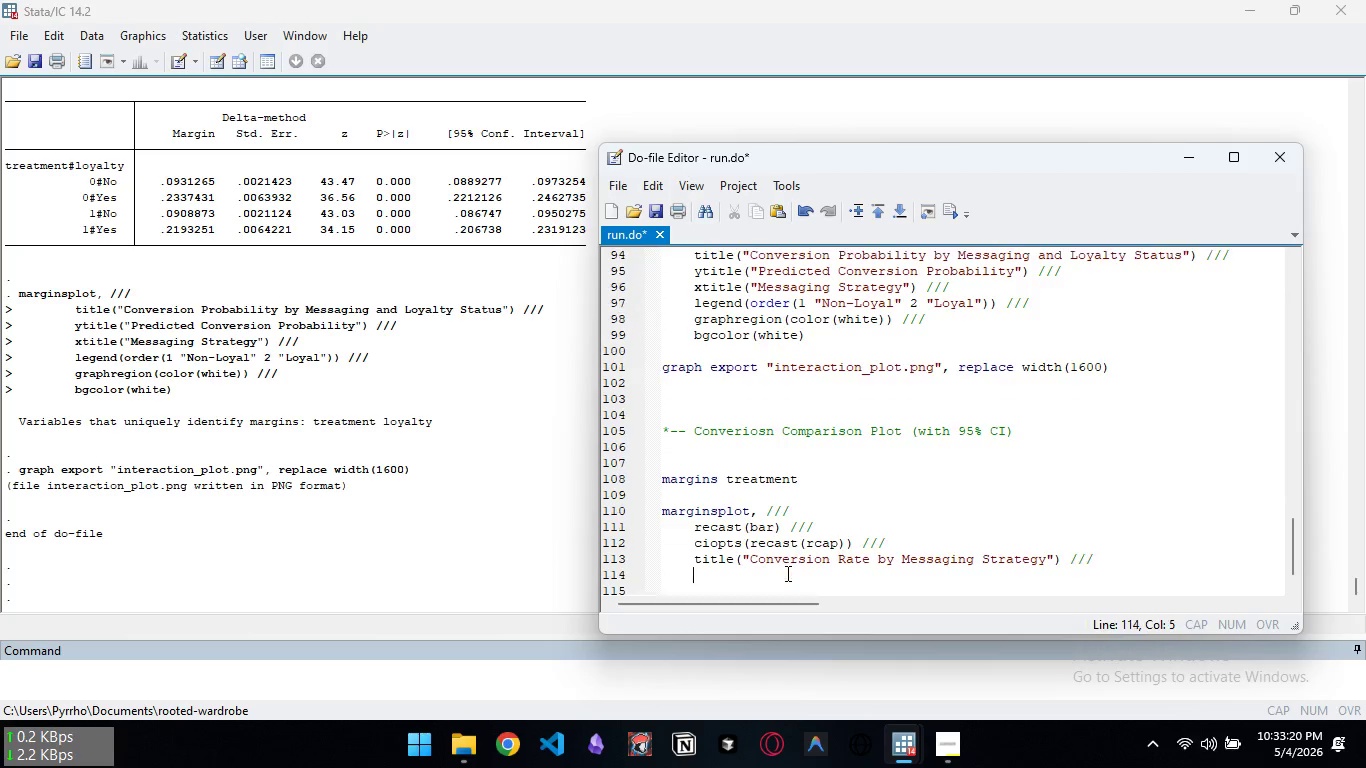 
key(Slash)
 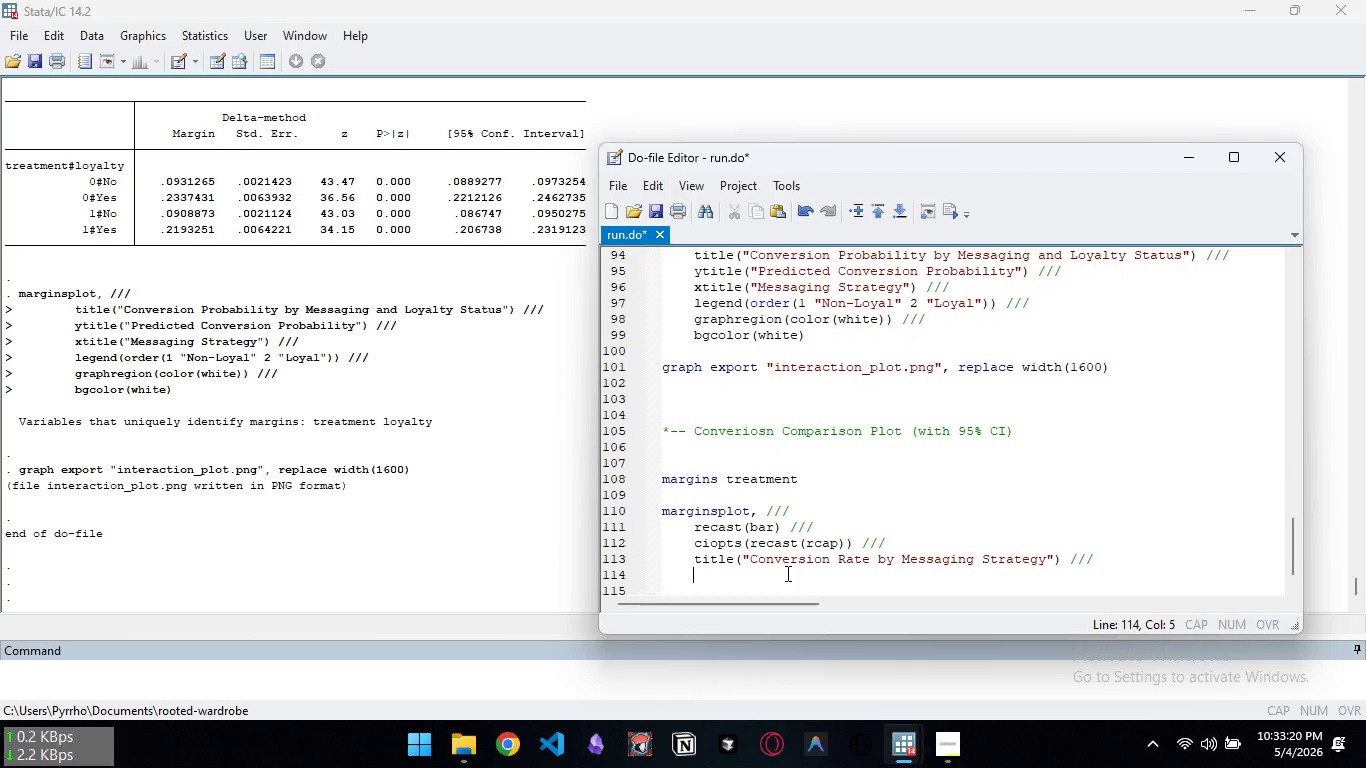 
key(Slash)
 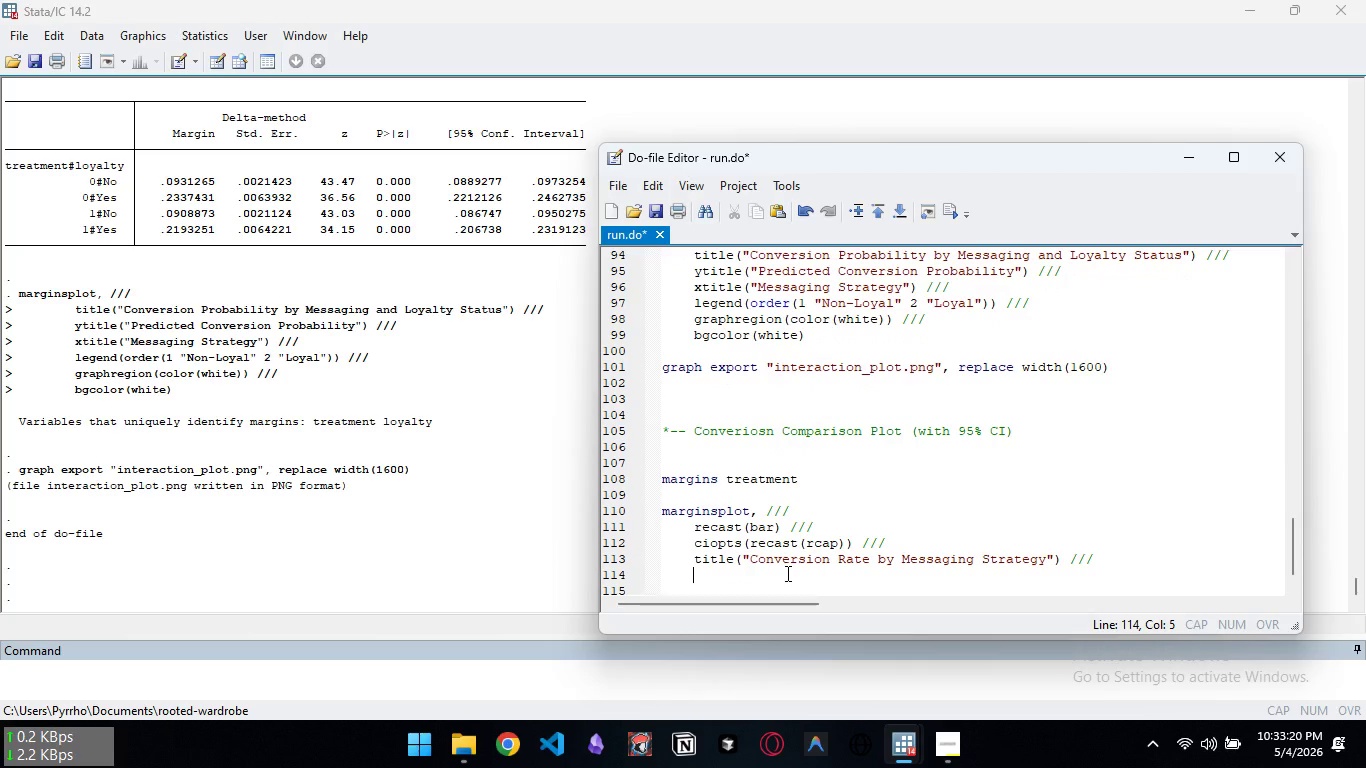 
key(Slash)
 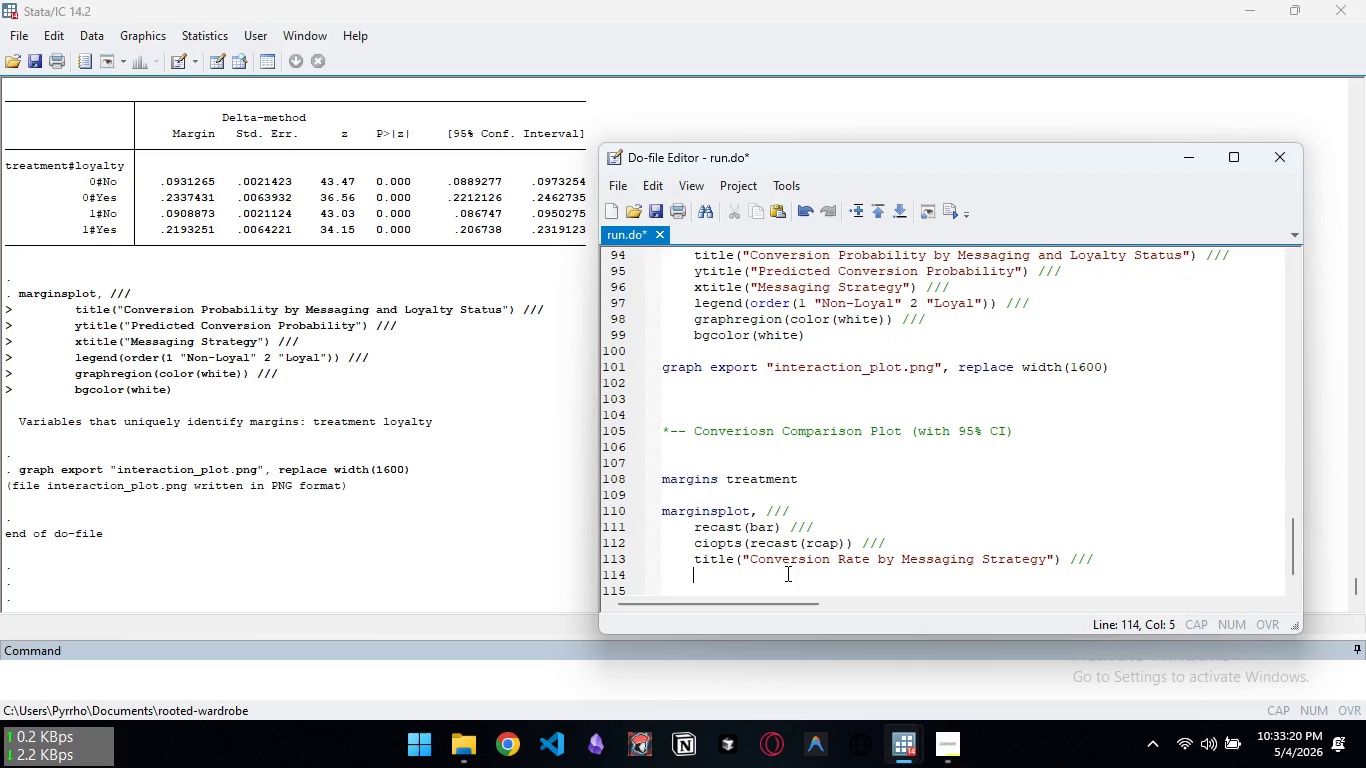 
key(Enter)
 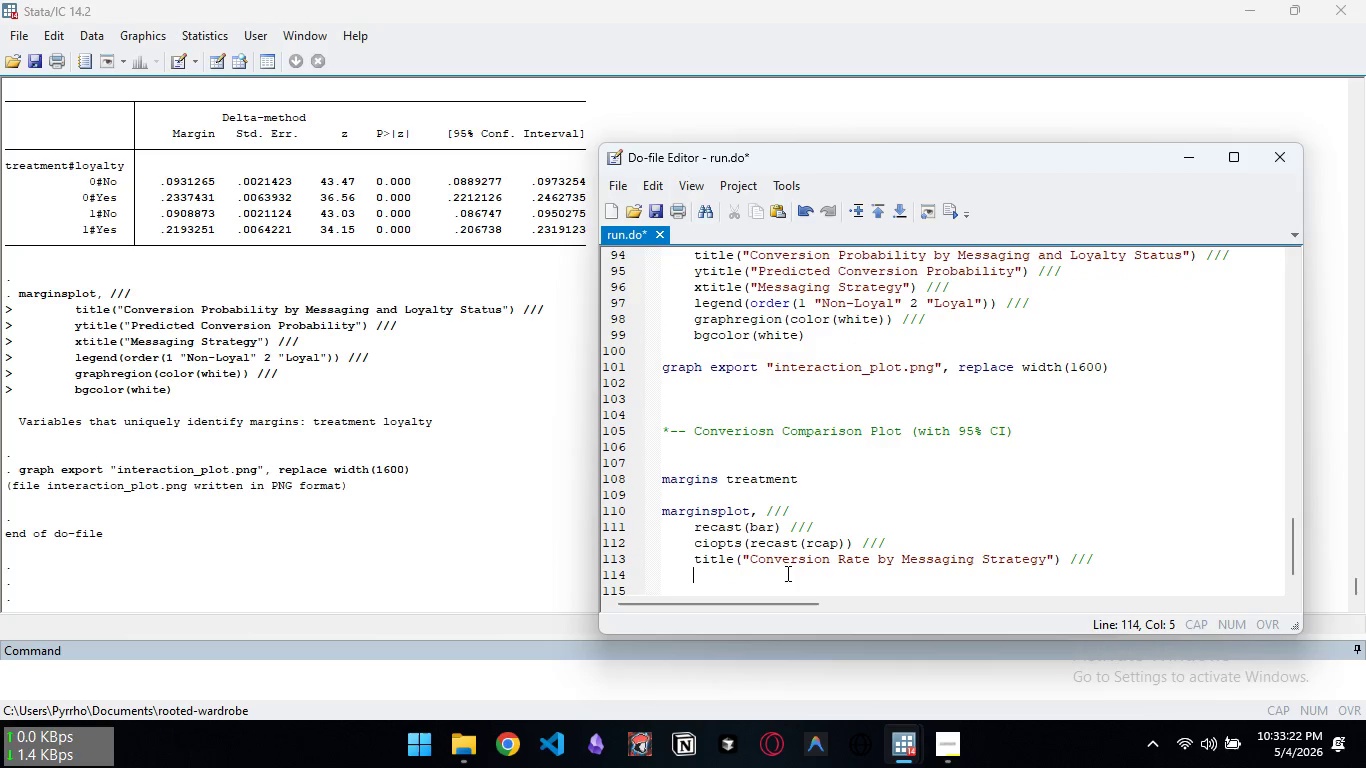 
type(ytitle("Conversion Rate by Messaging S)
 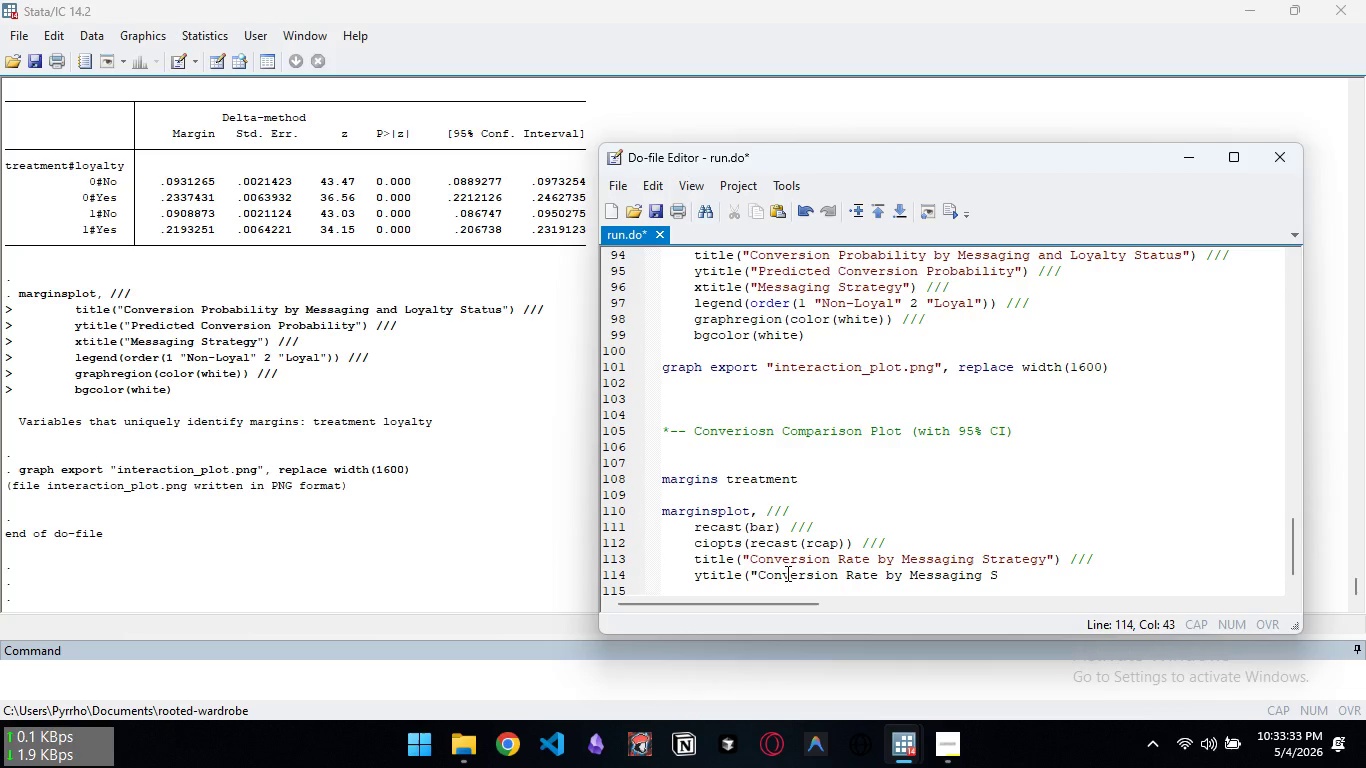 
key(Control+Backspace)
 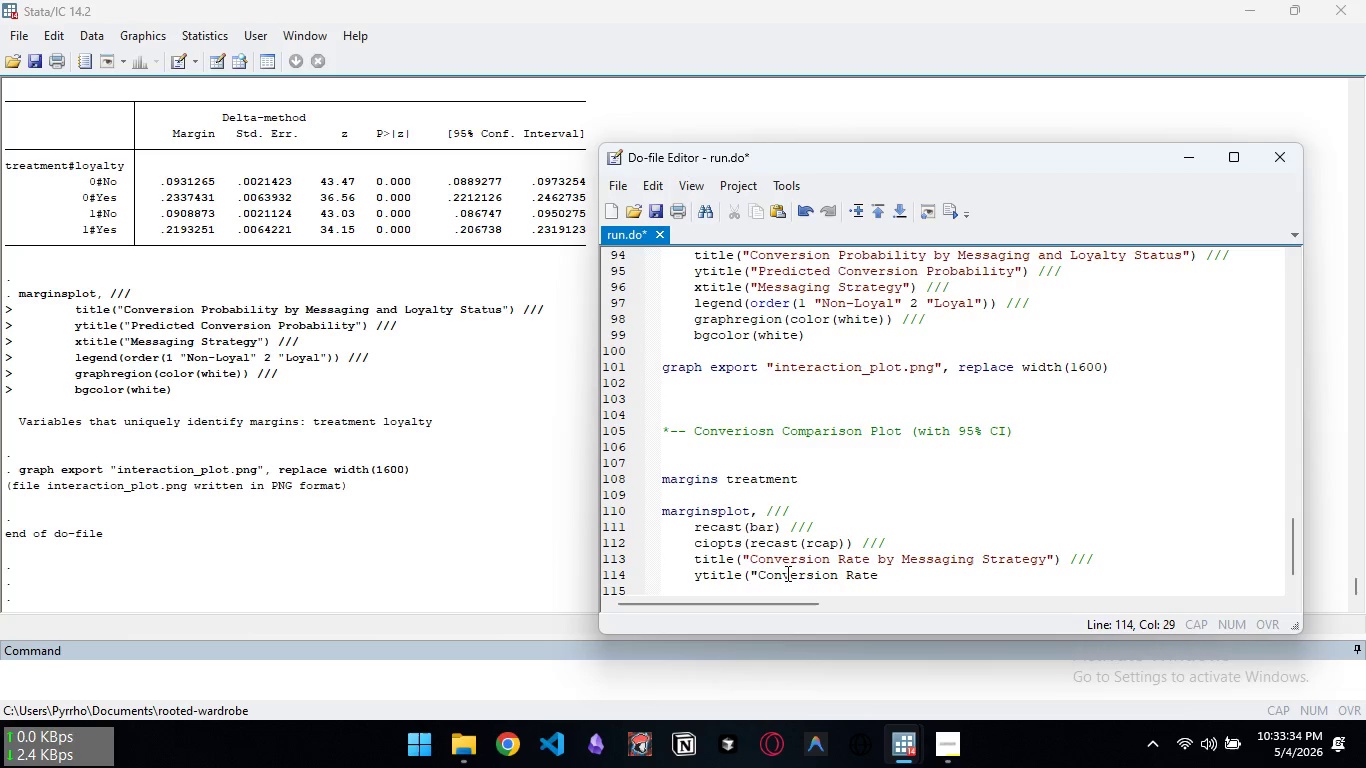 
key(Control+Backspace)
 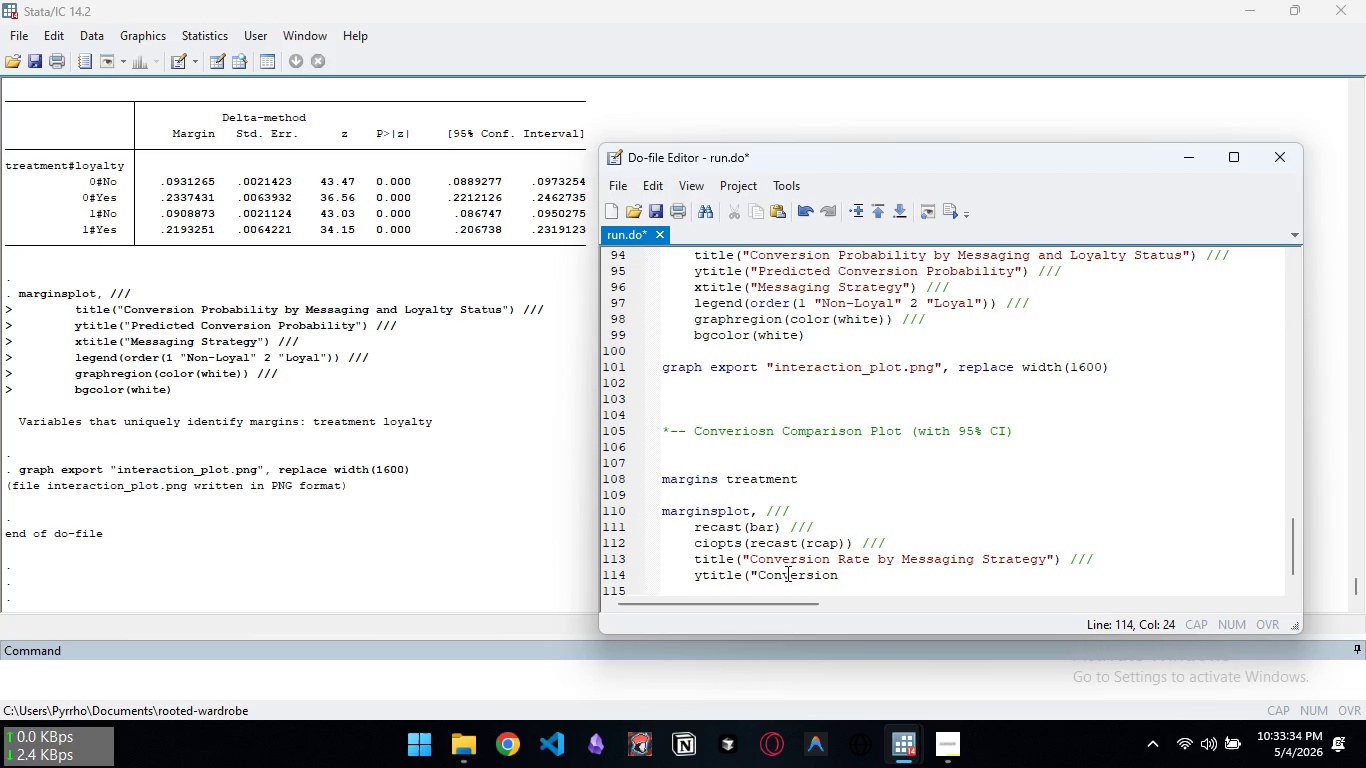 
key(Control+Backspace)
 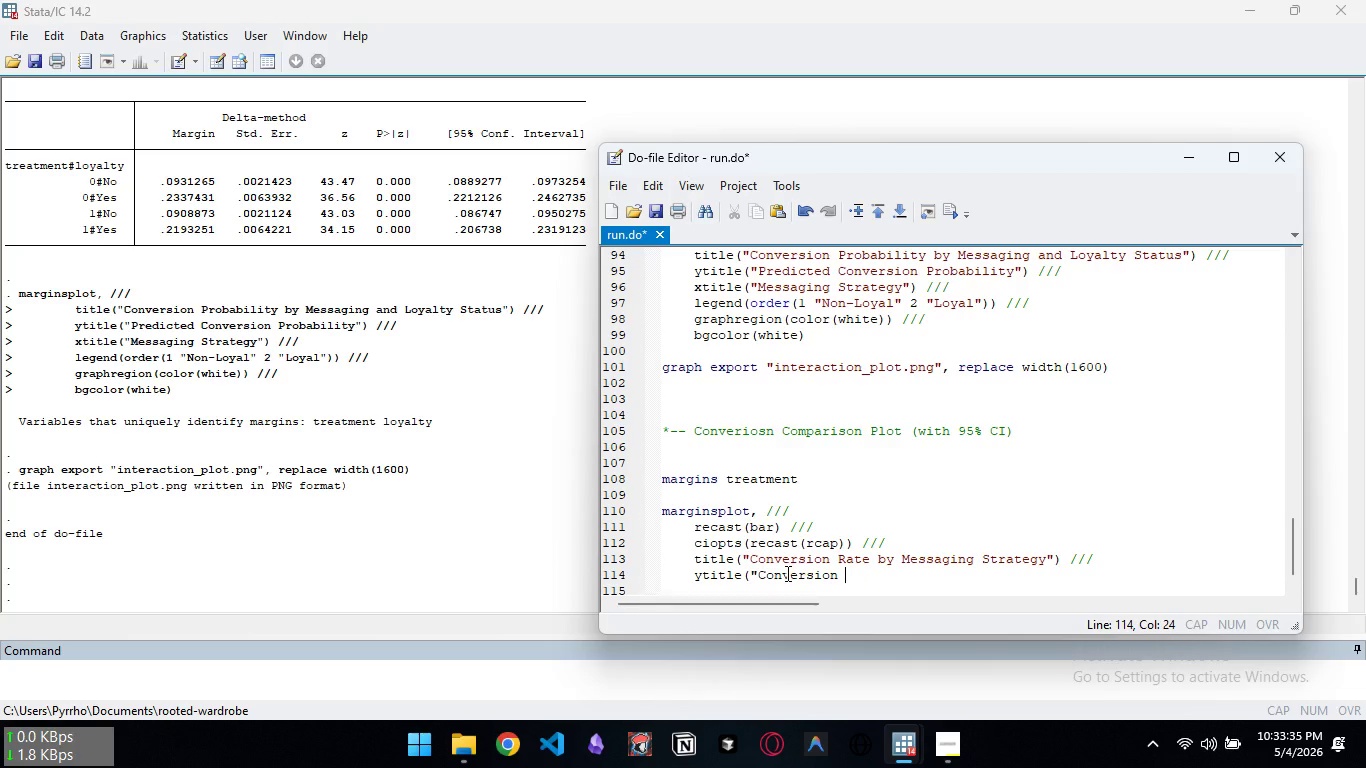 
key(Control+Backspace)
 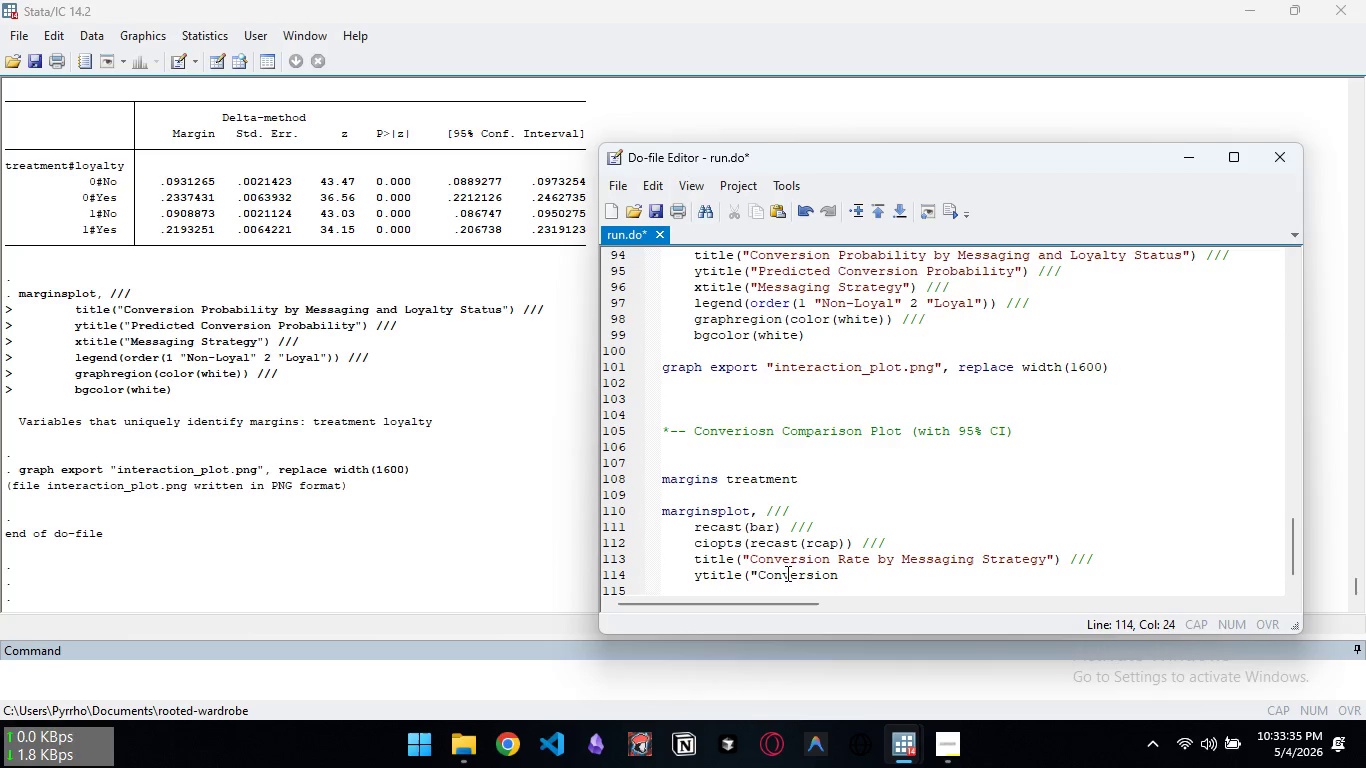 
type(Probbility))
 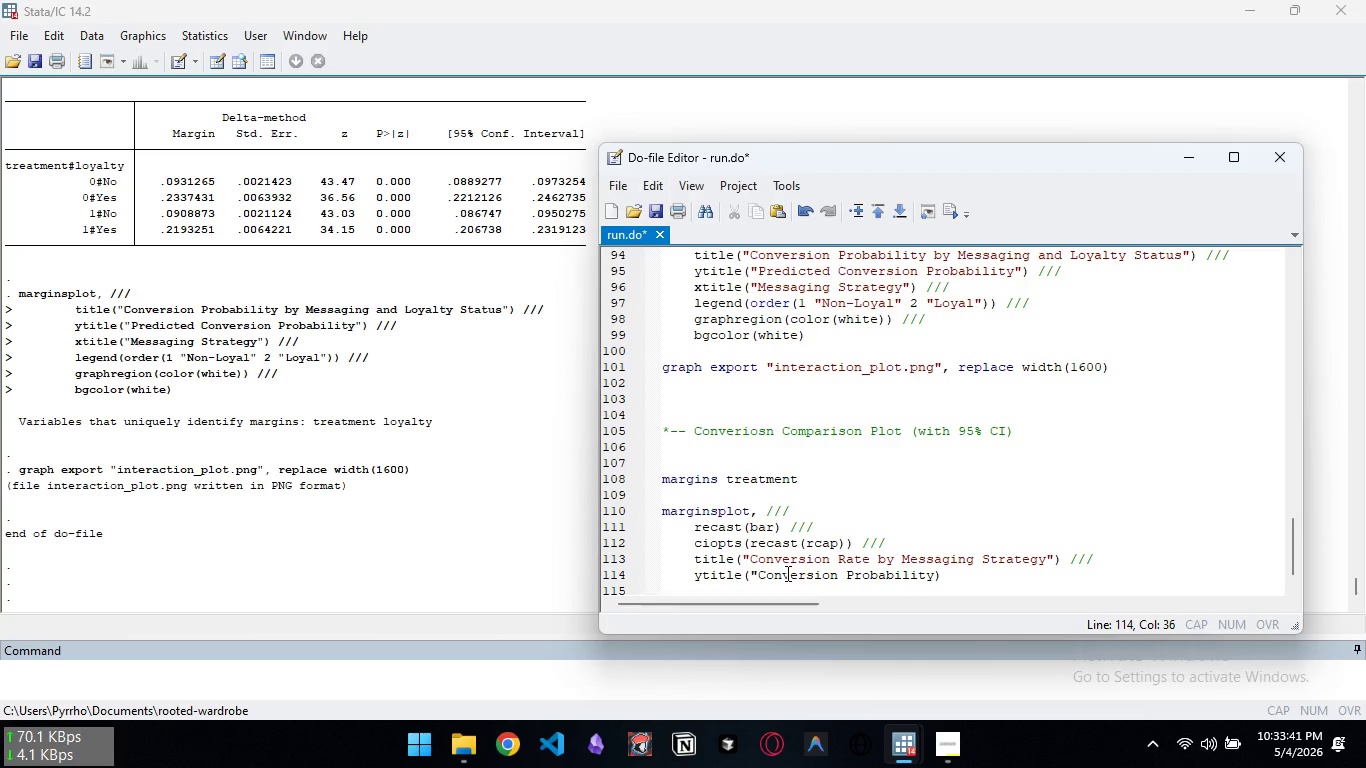 
hold_key(key=A, duration=20.91)
 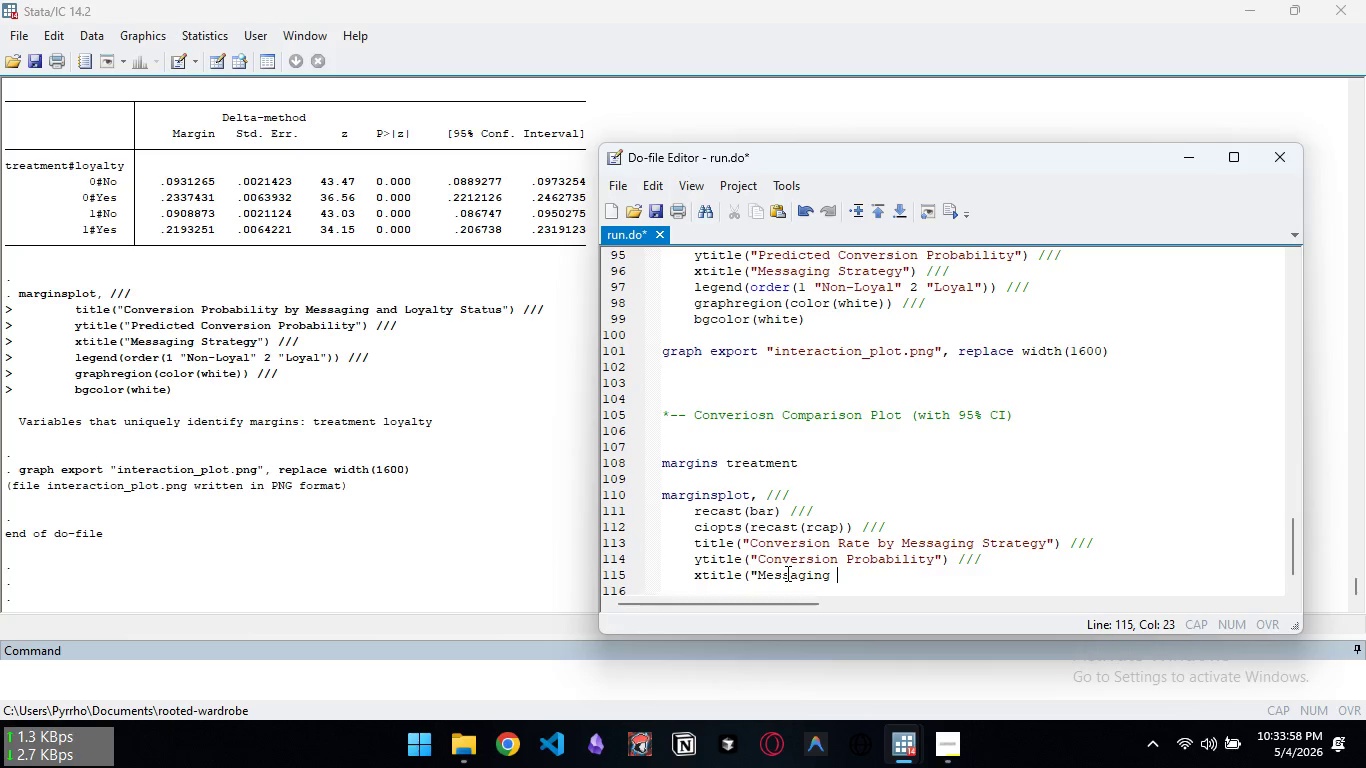 
key(ArrowLeft)
 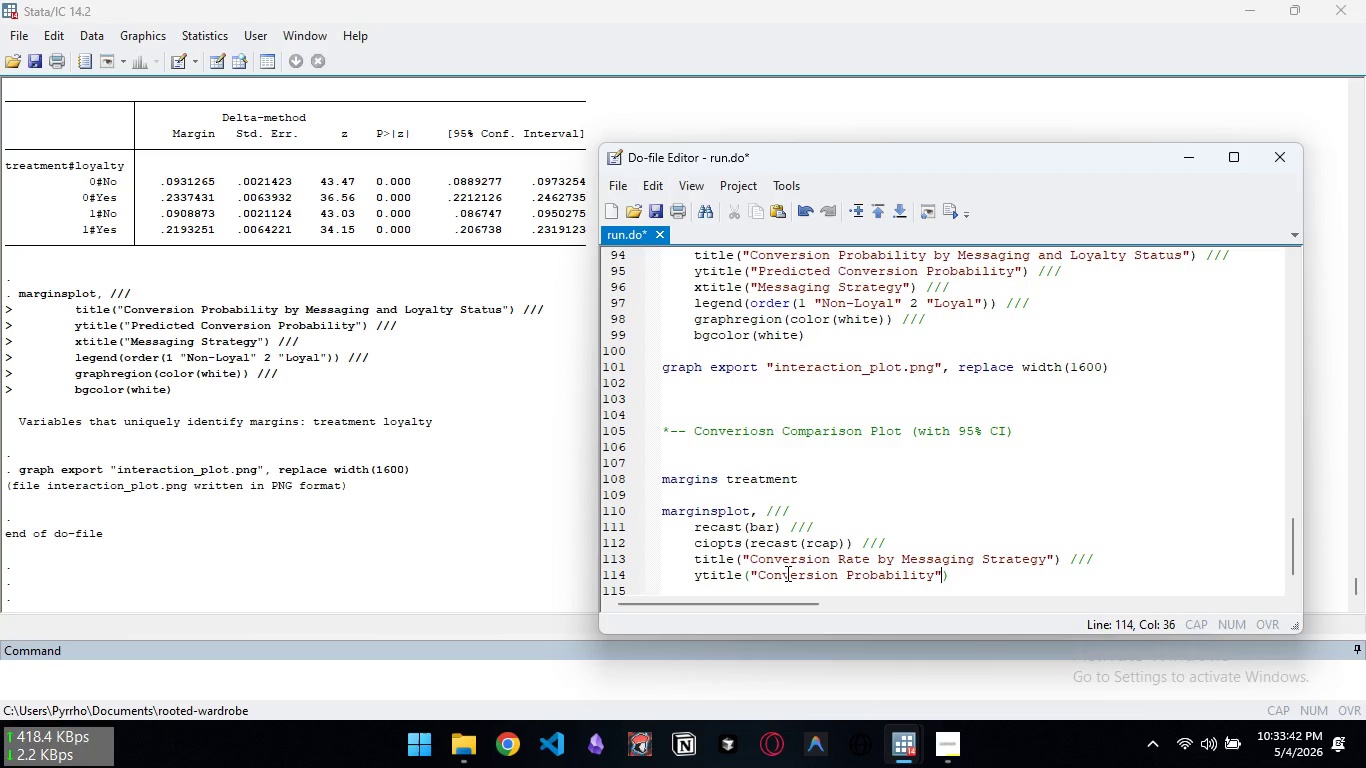 
key(Shift+Quote)
 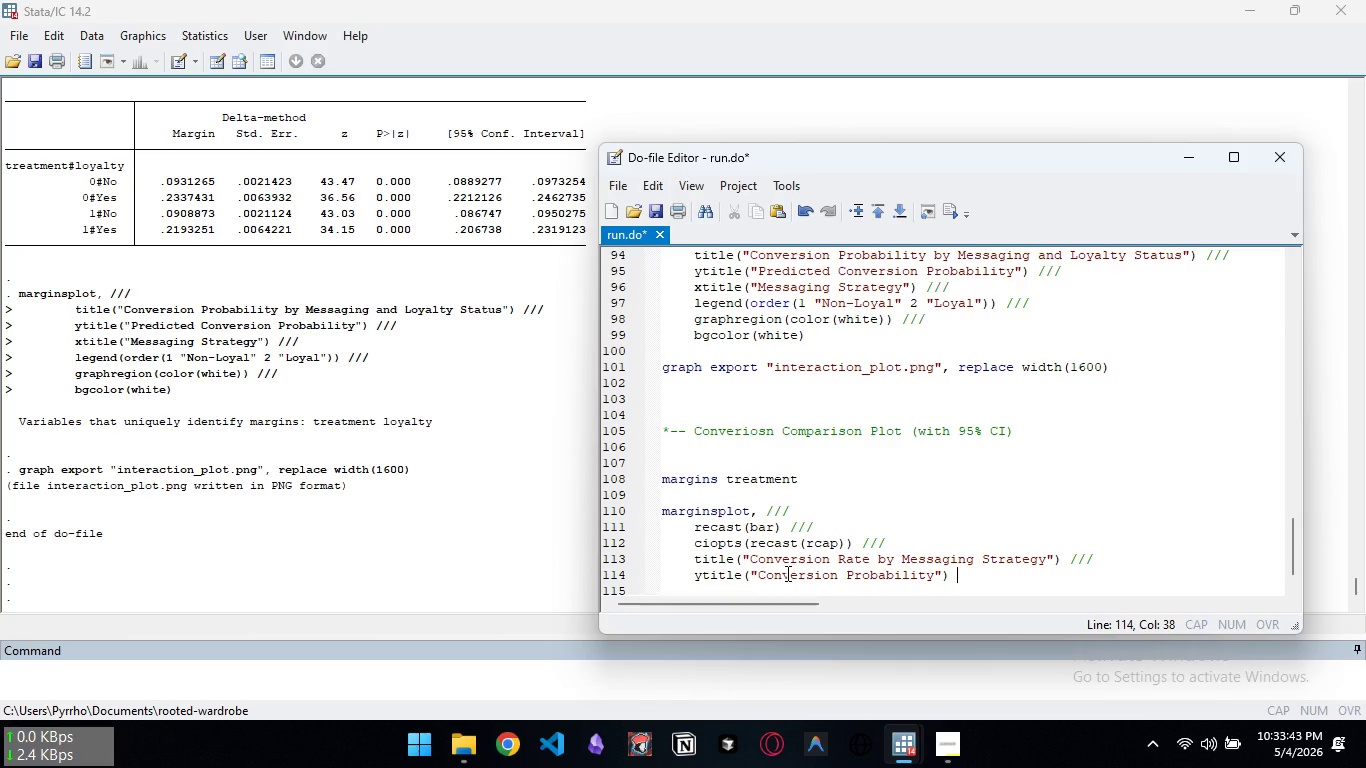 
key(ArrowRight)
 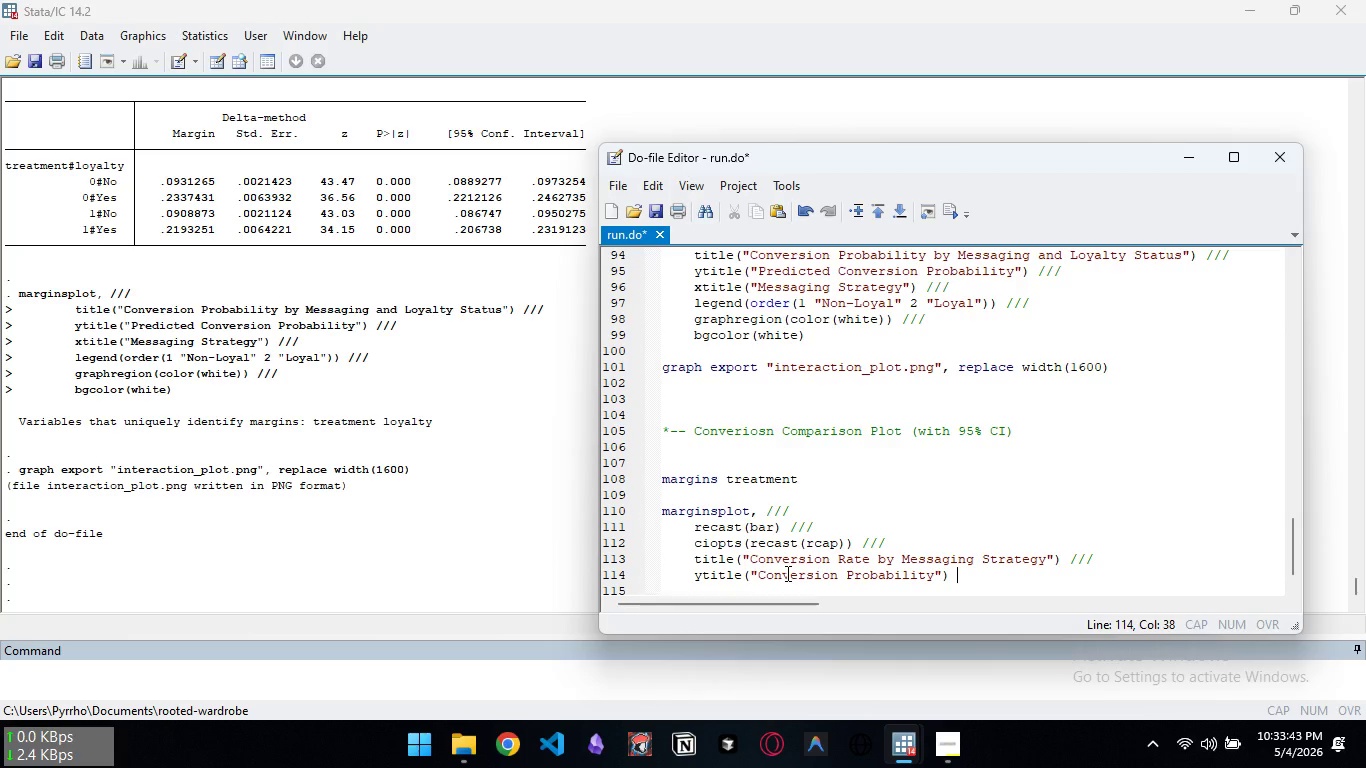 
key(Space)
 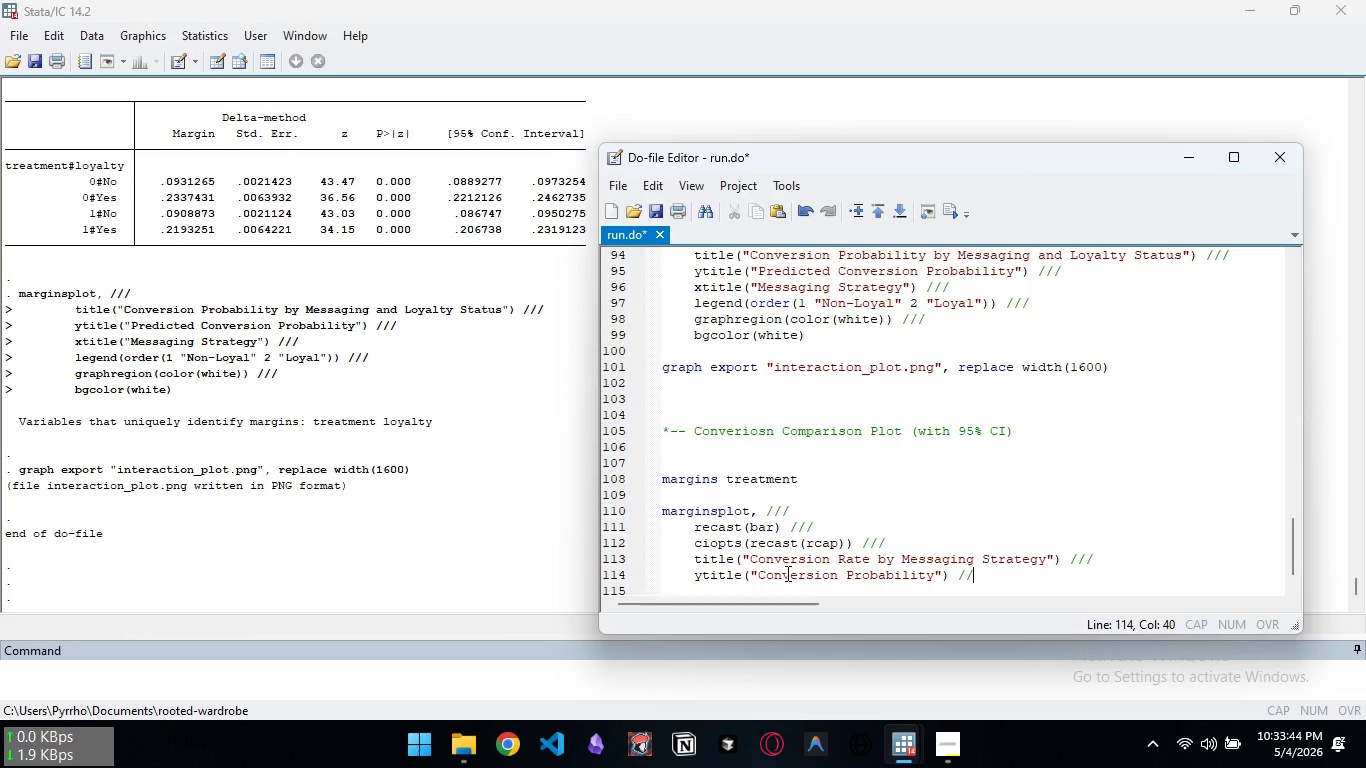 
key(Slash)
 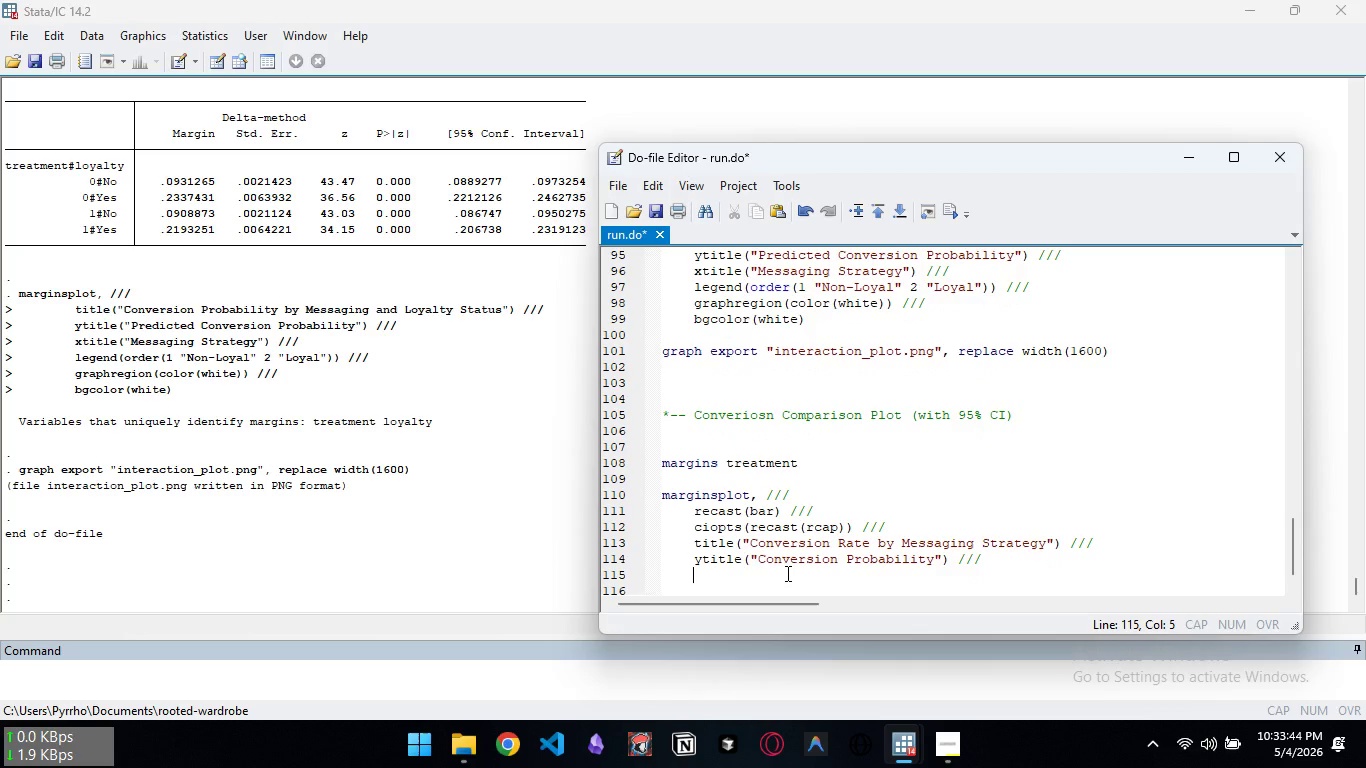 
key(Slash)
 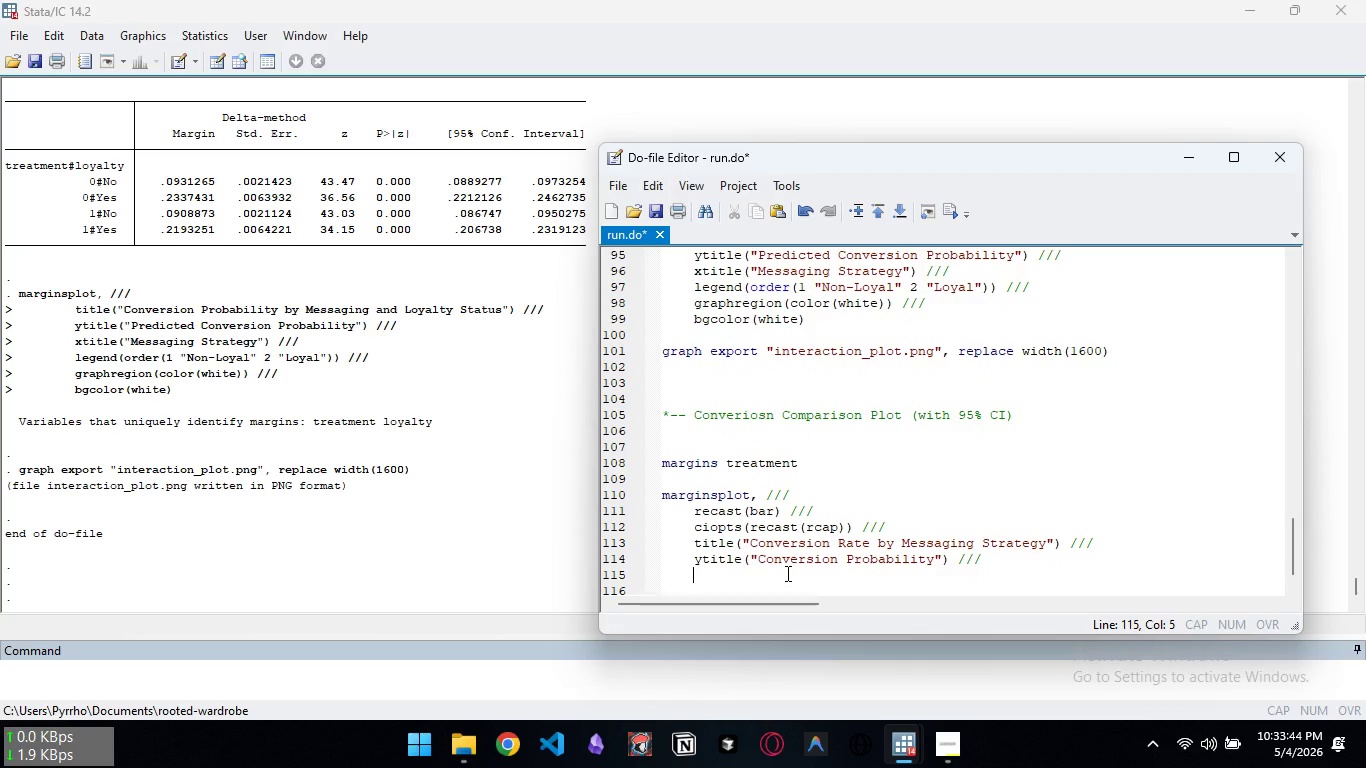 
key(Slash)
 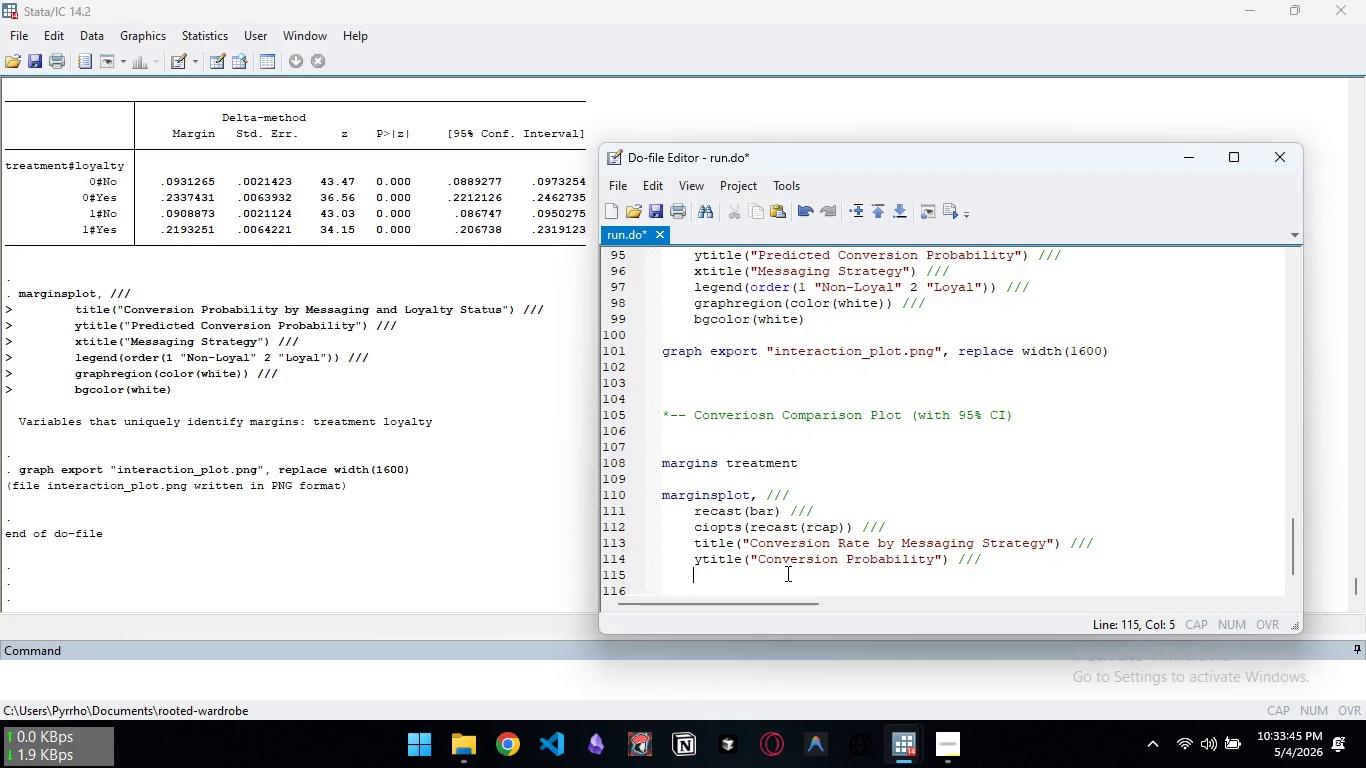 
key(Enter)
 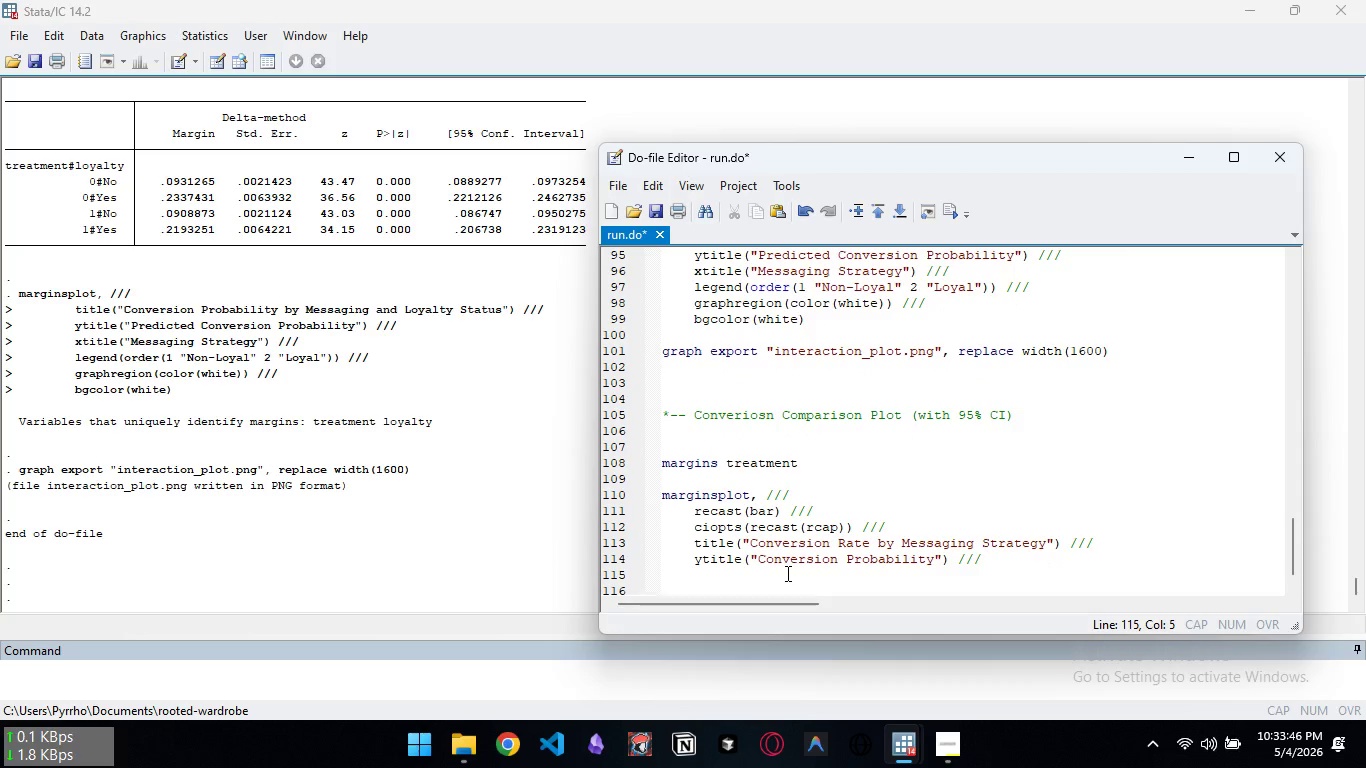 
type(xtitle(")
 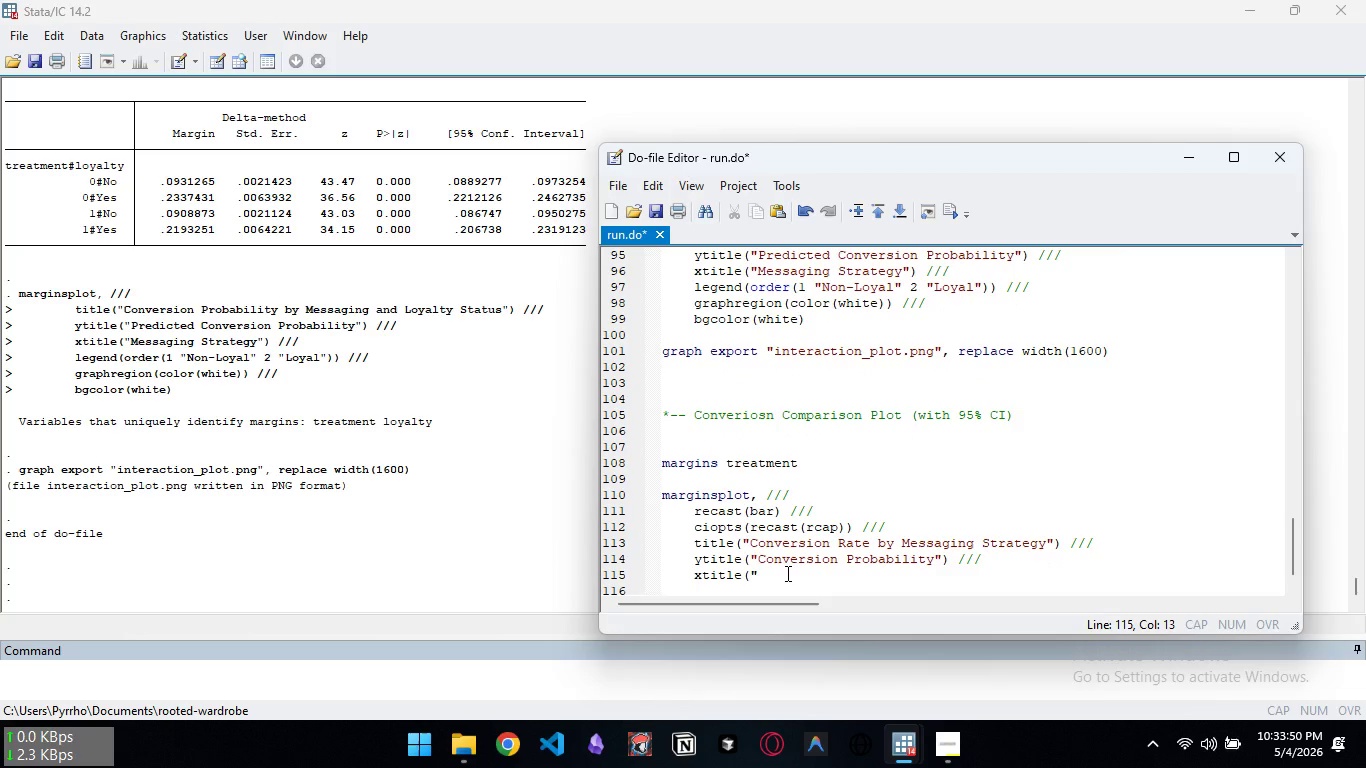 
 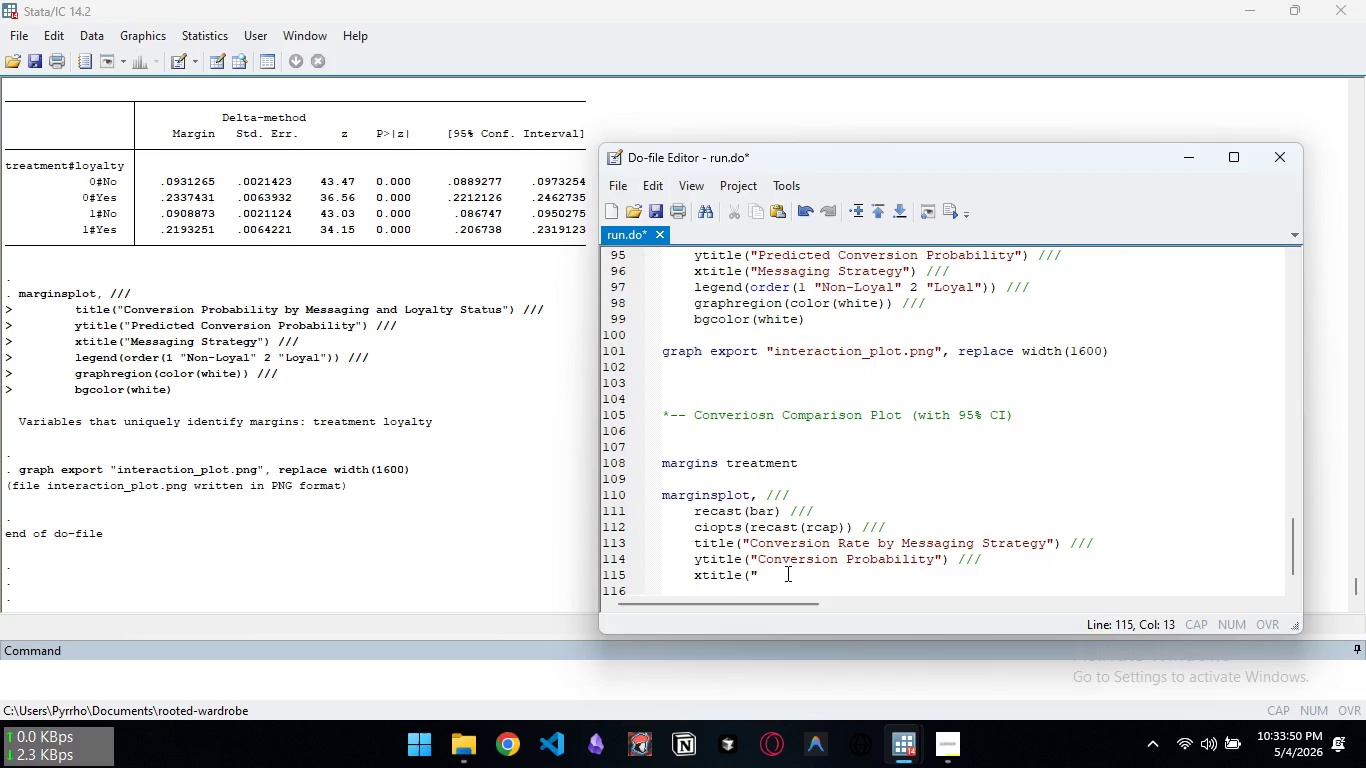 
hold_key(key=ShiftLeft, duration=0.84)
 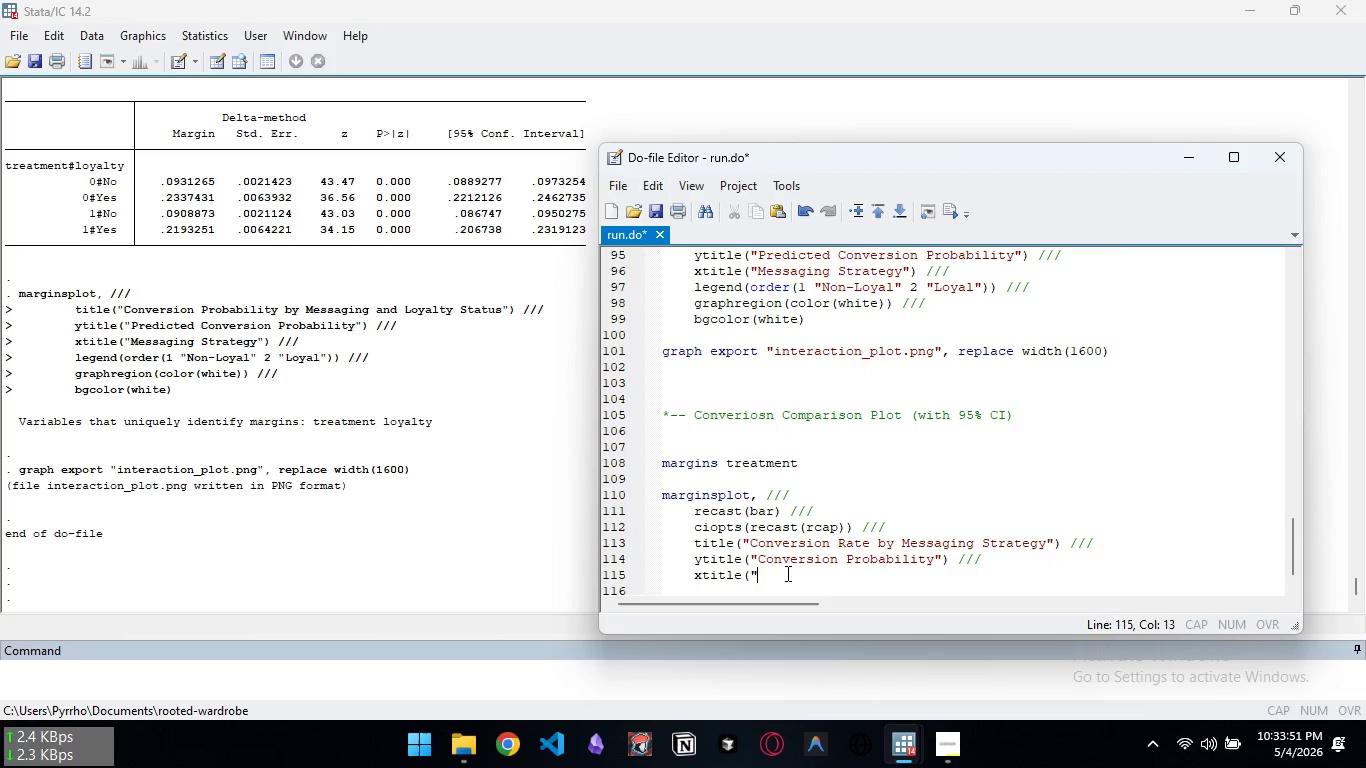 
hold_key(key=ControlLeft, duration=1.14)
 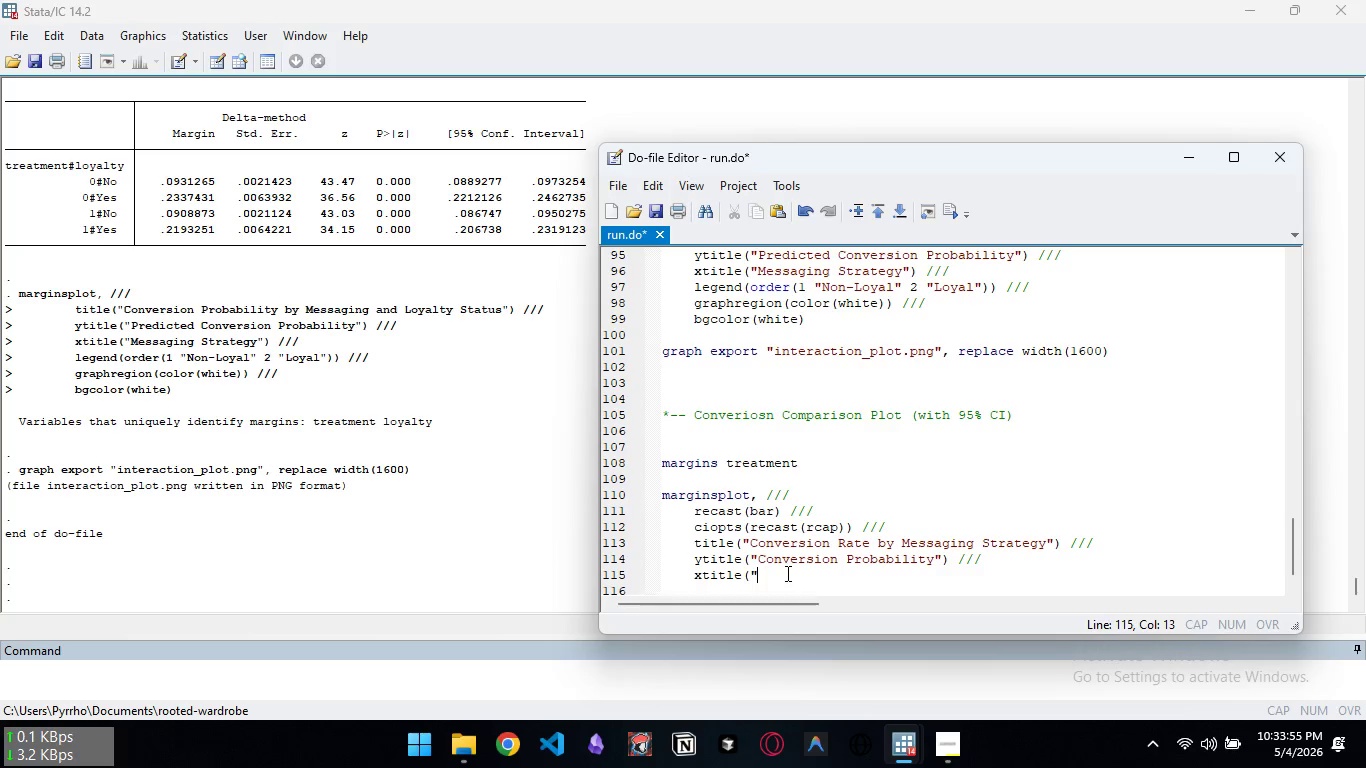 
hold_key(key=CapsLock, duration=0.31)
 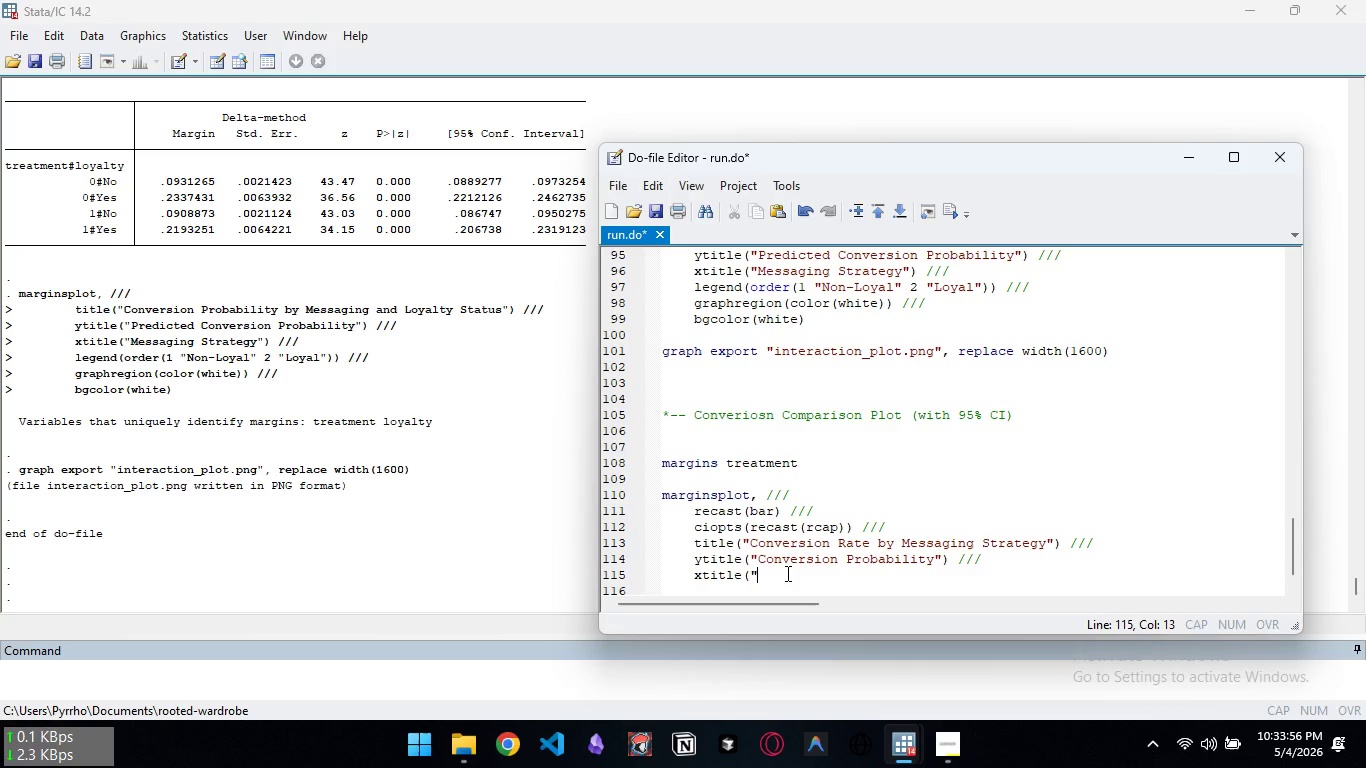 
type(Messging Type") ///)
 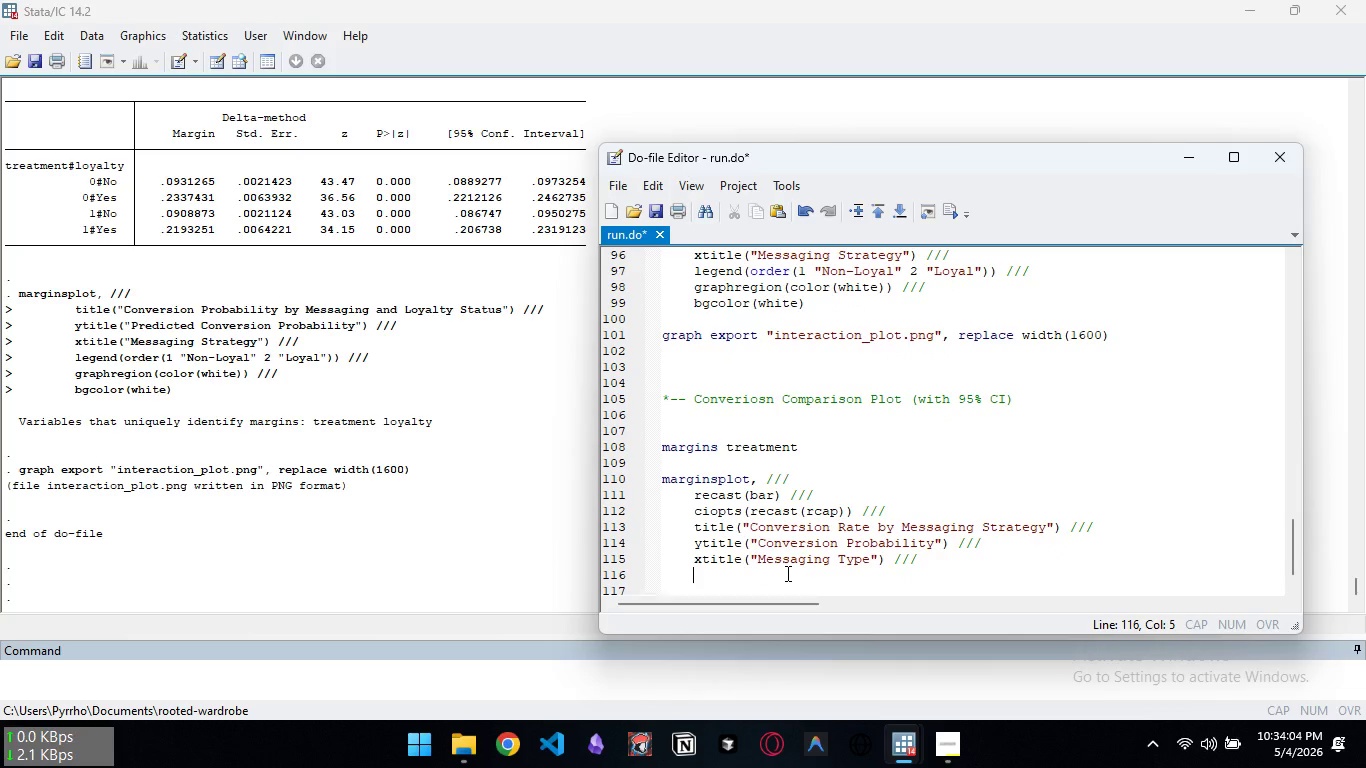 
key(Enter)
 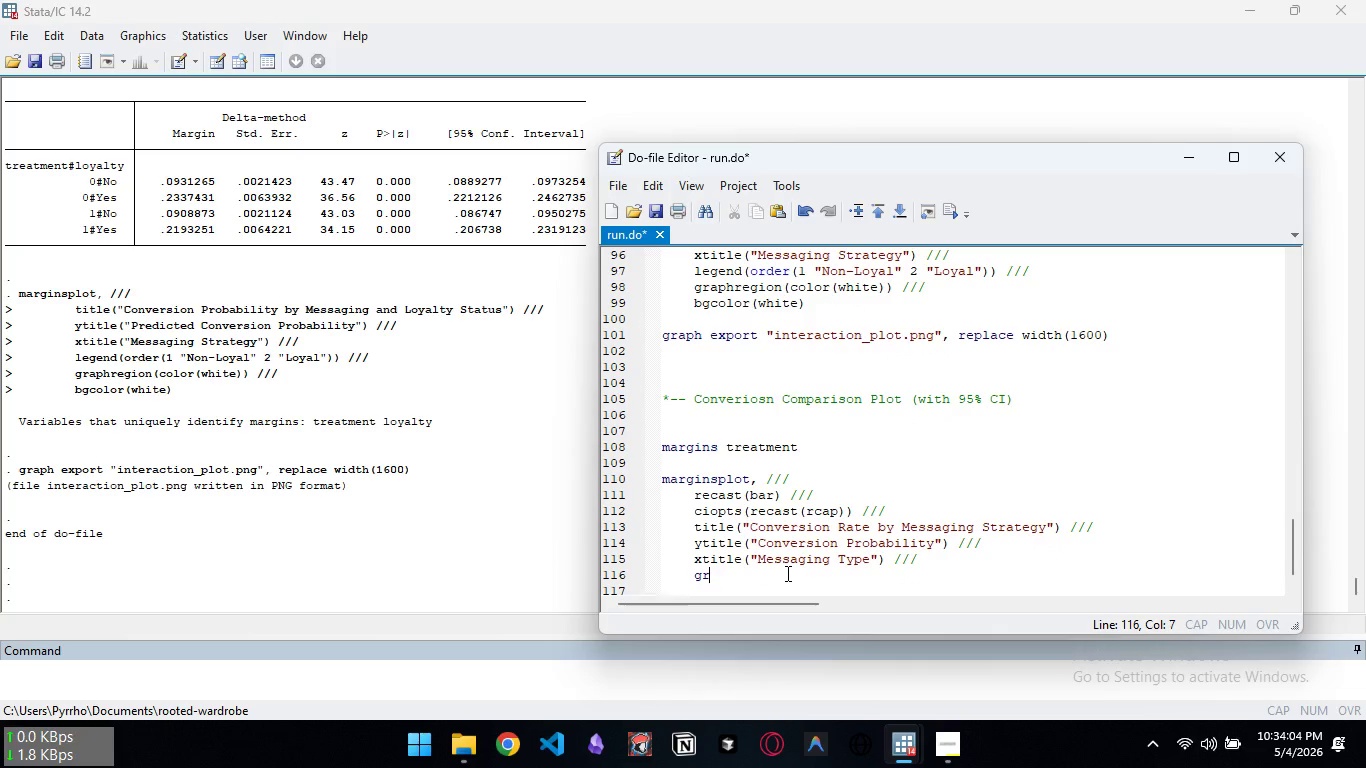 
type(graphregion(color(white)) ///)
 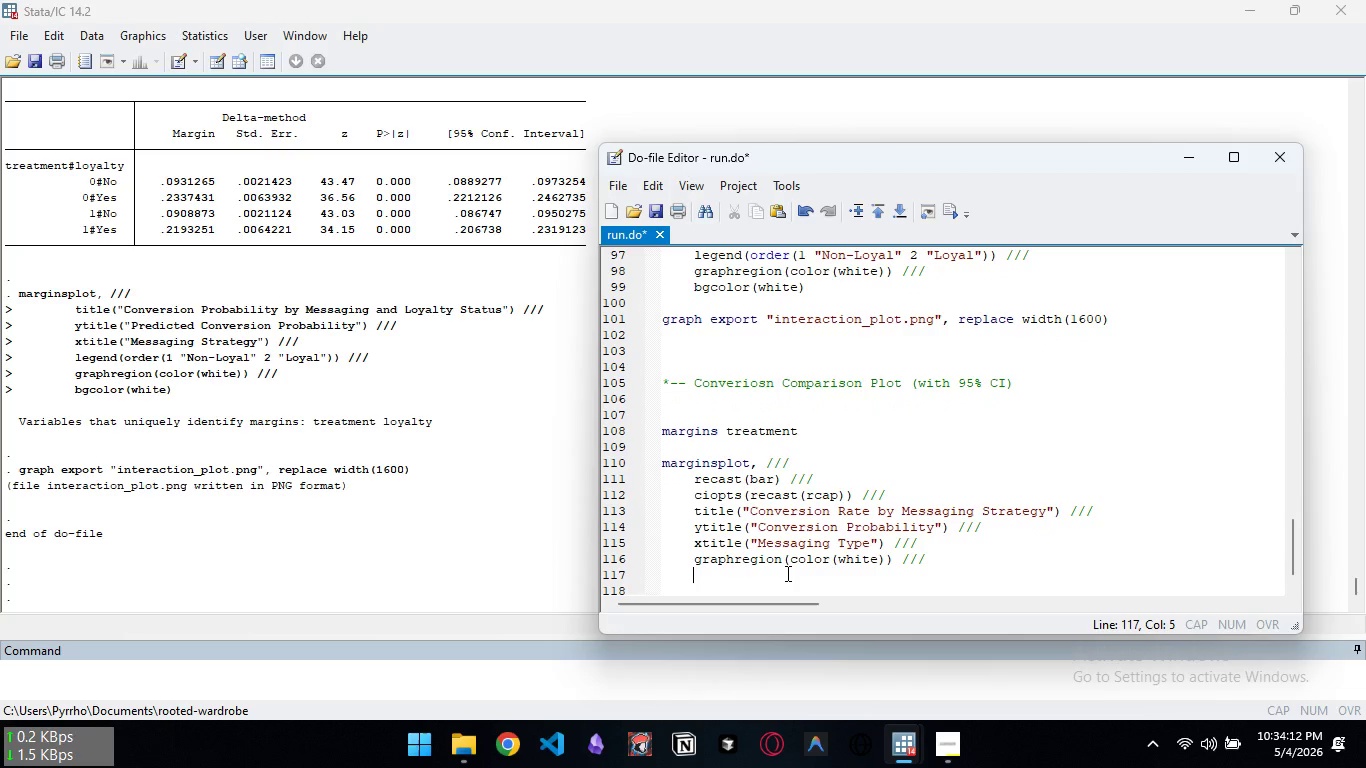 
 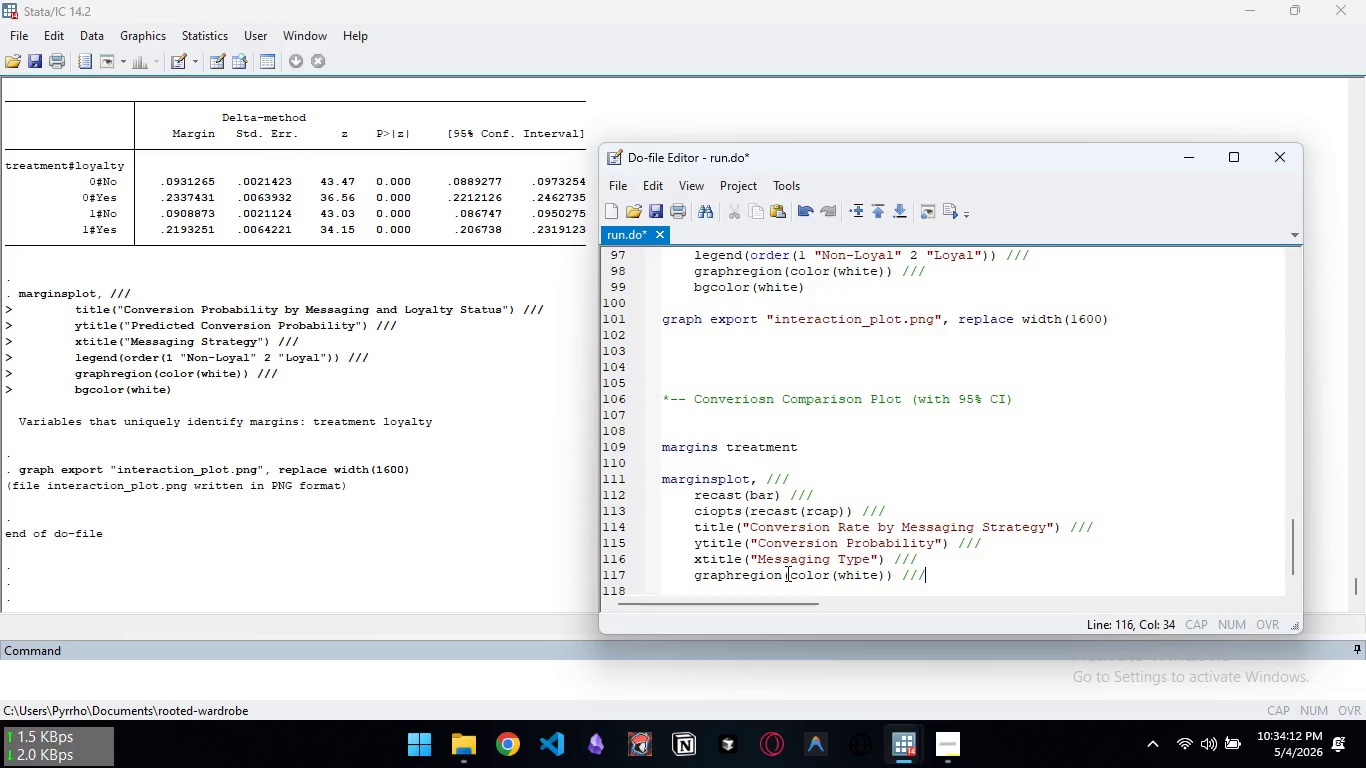 
key(Enter)
 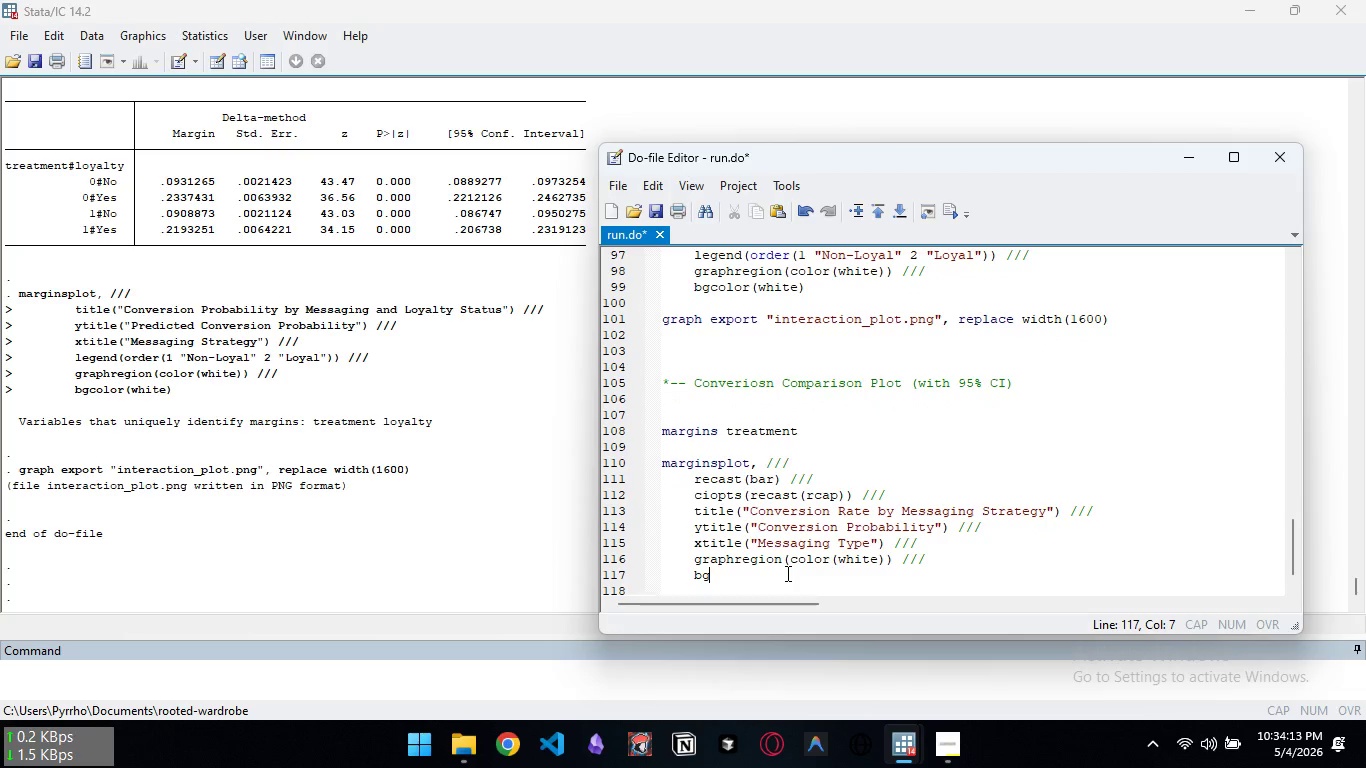 
type(bgcolor(white))
 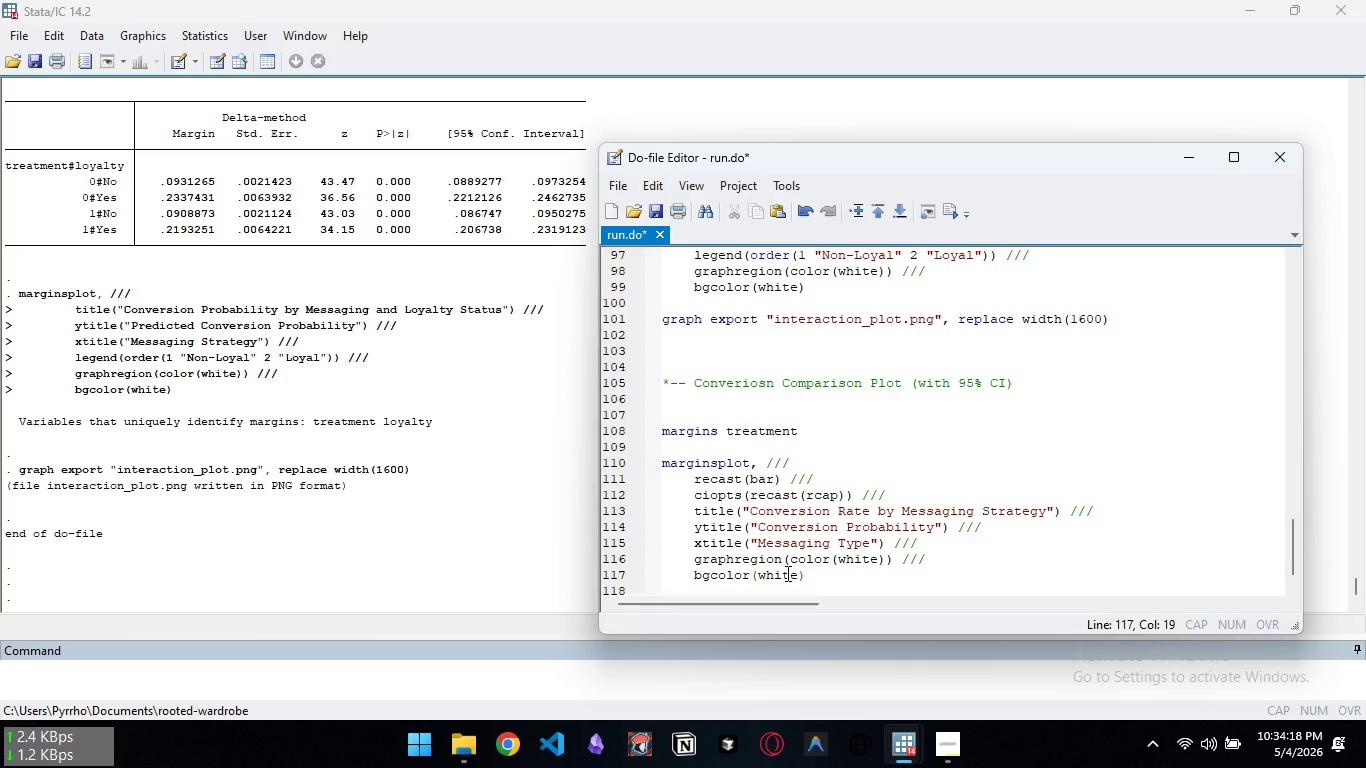 
key(Enter)
 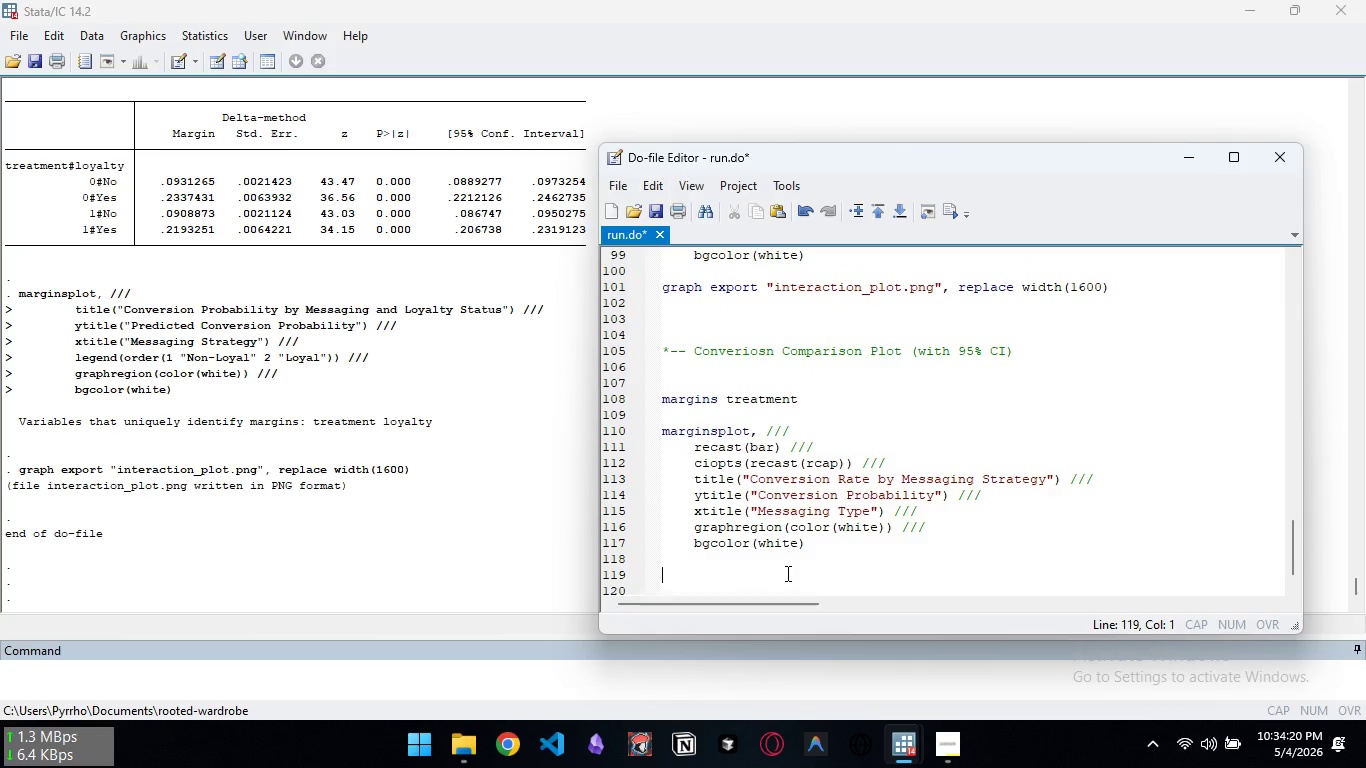 
key(Enter)
 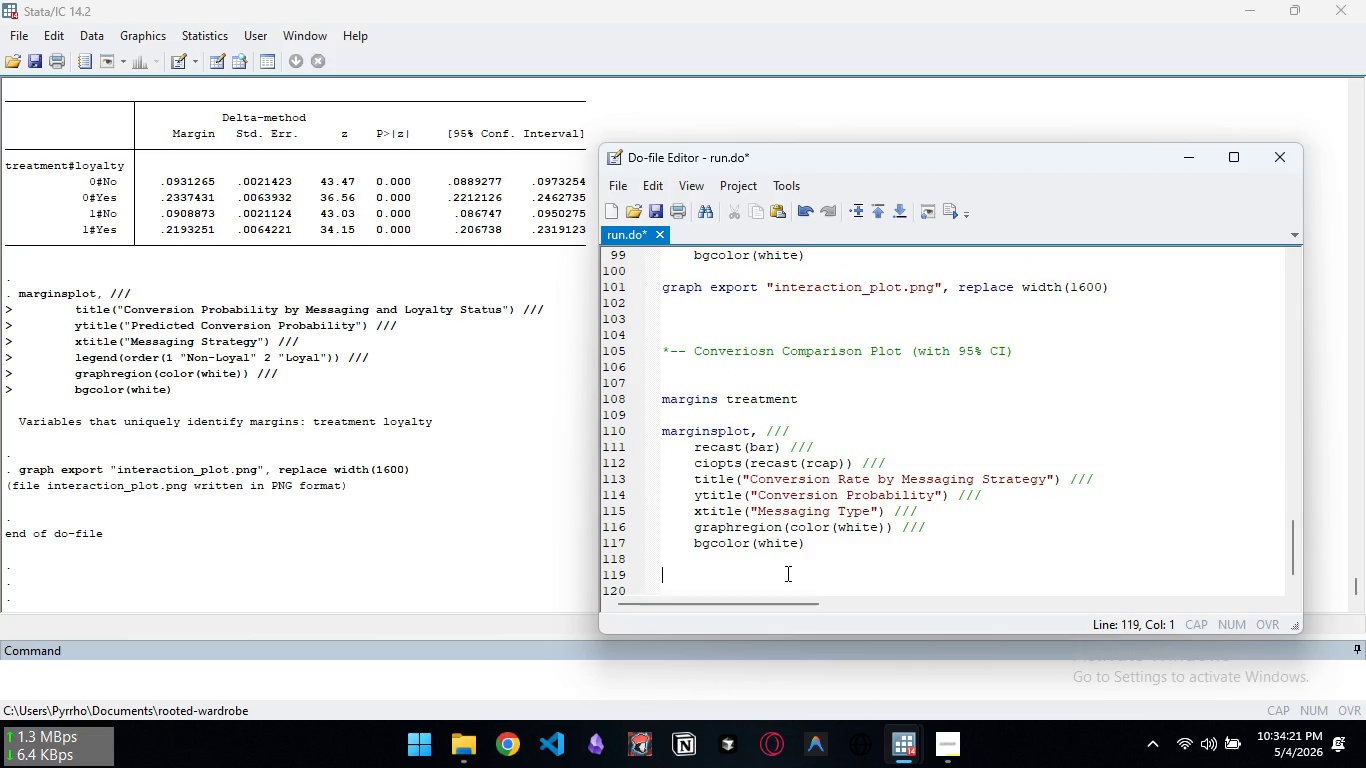 
key(Backspace)
type(graph export "converion)
 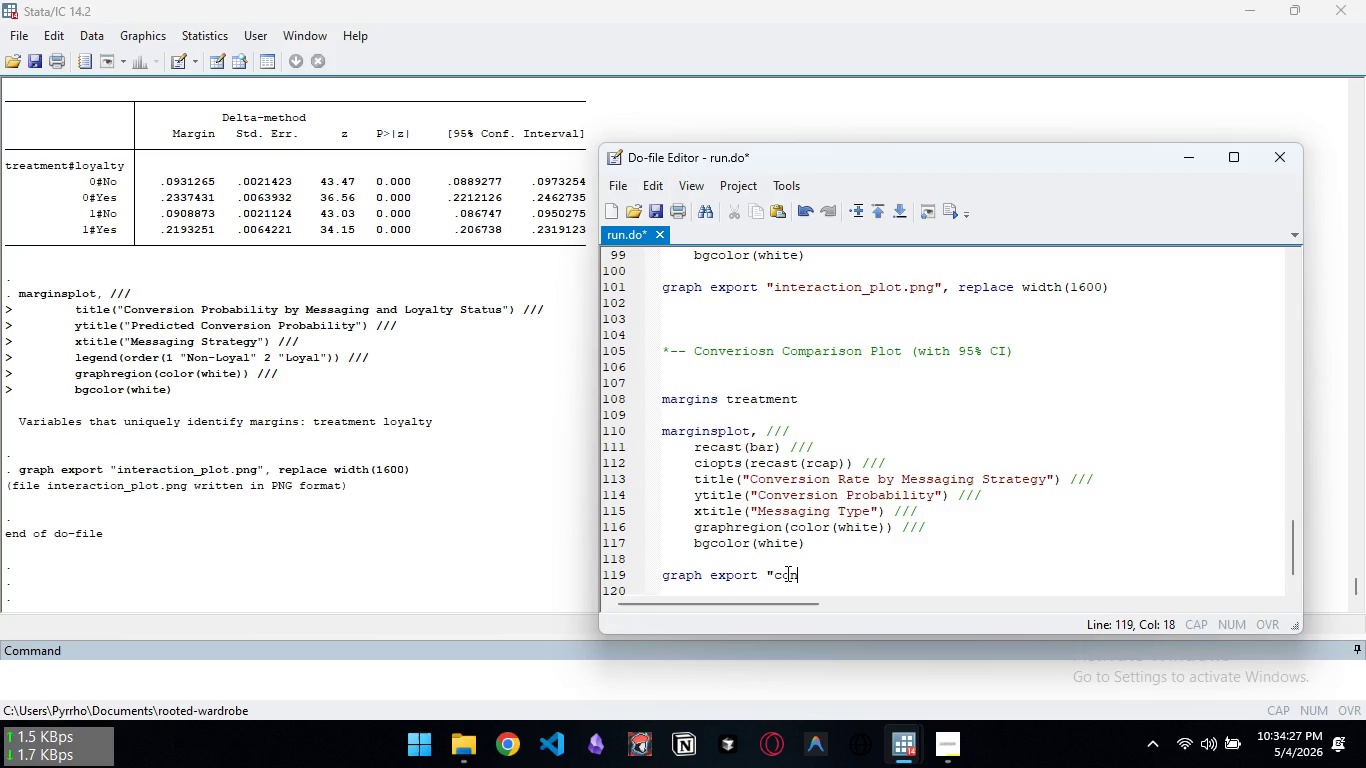 
 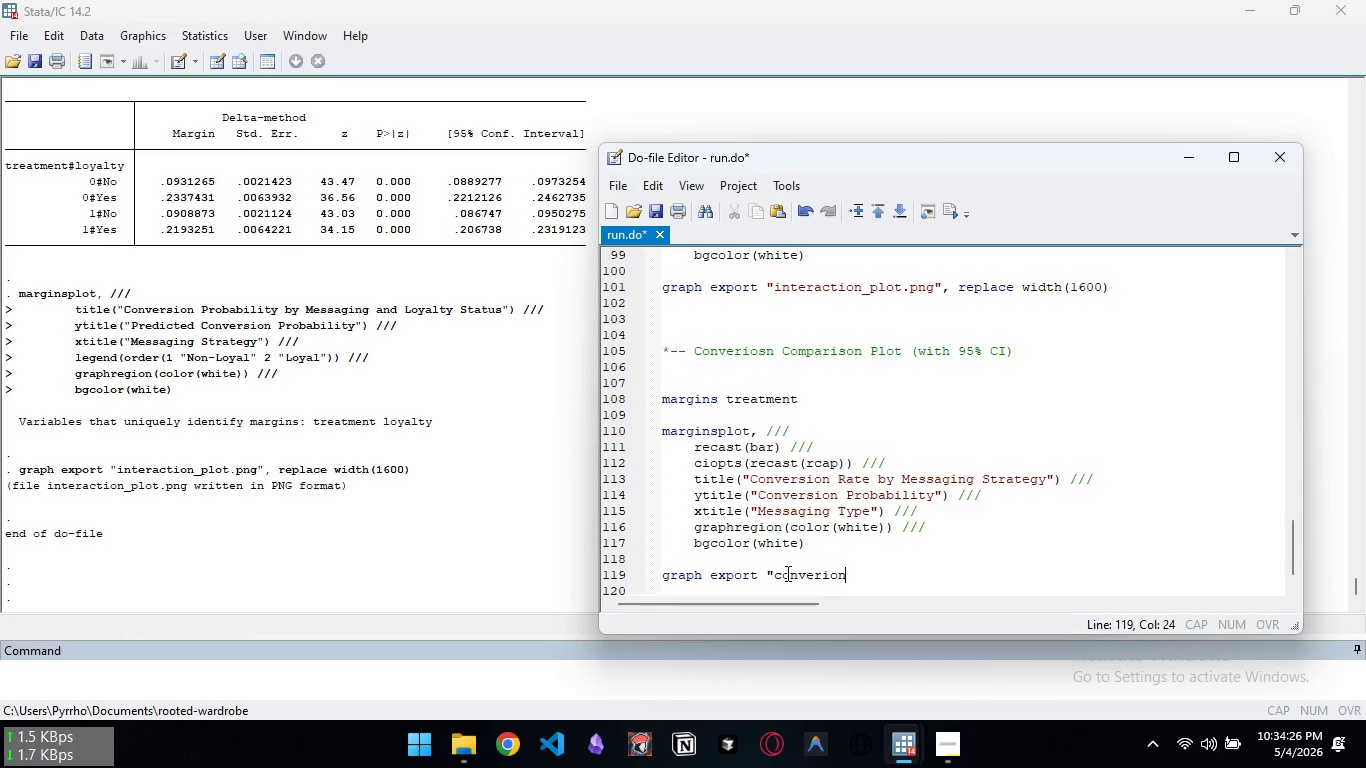 
key(Control+ControlLeft)
 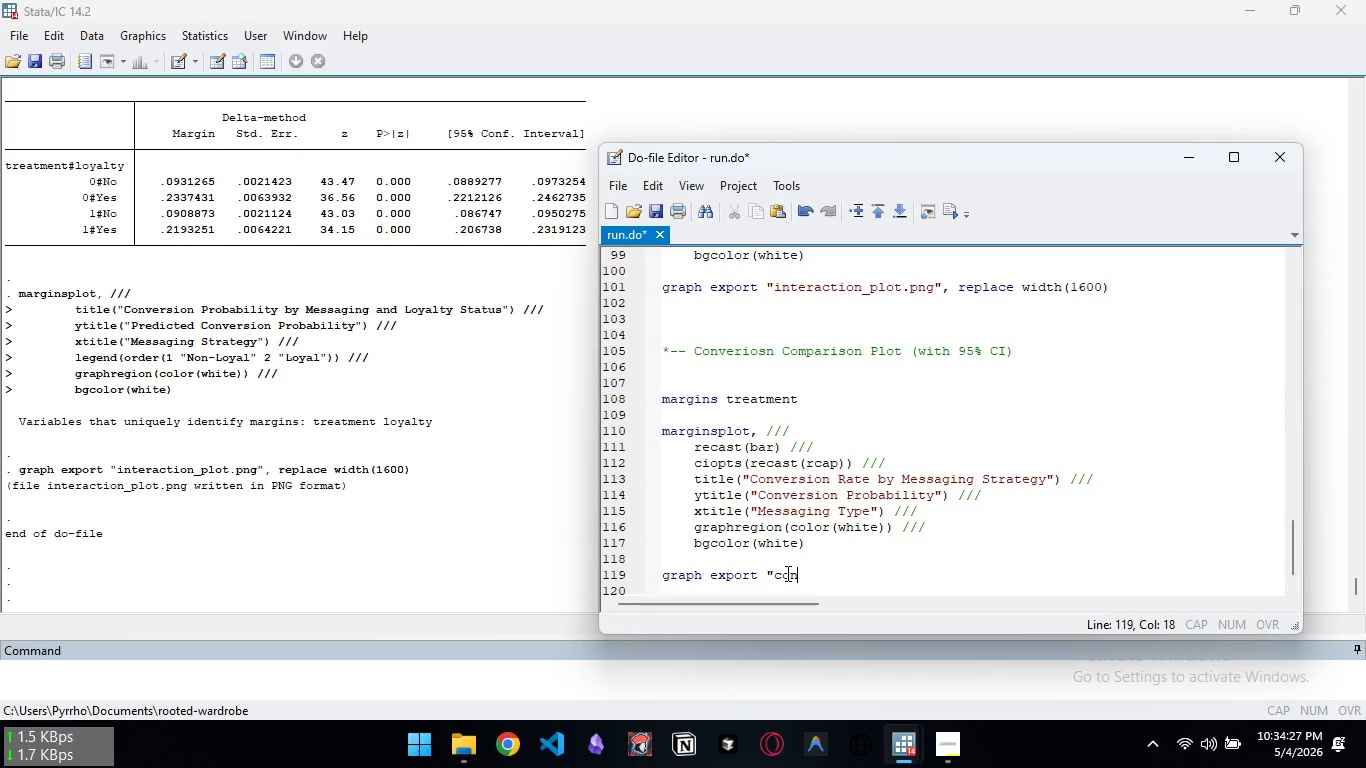 
key(Control+Backspace)
 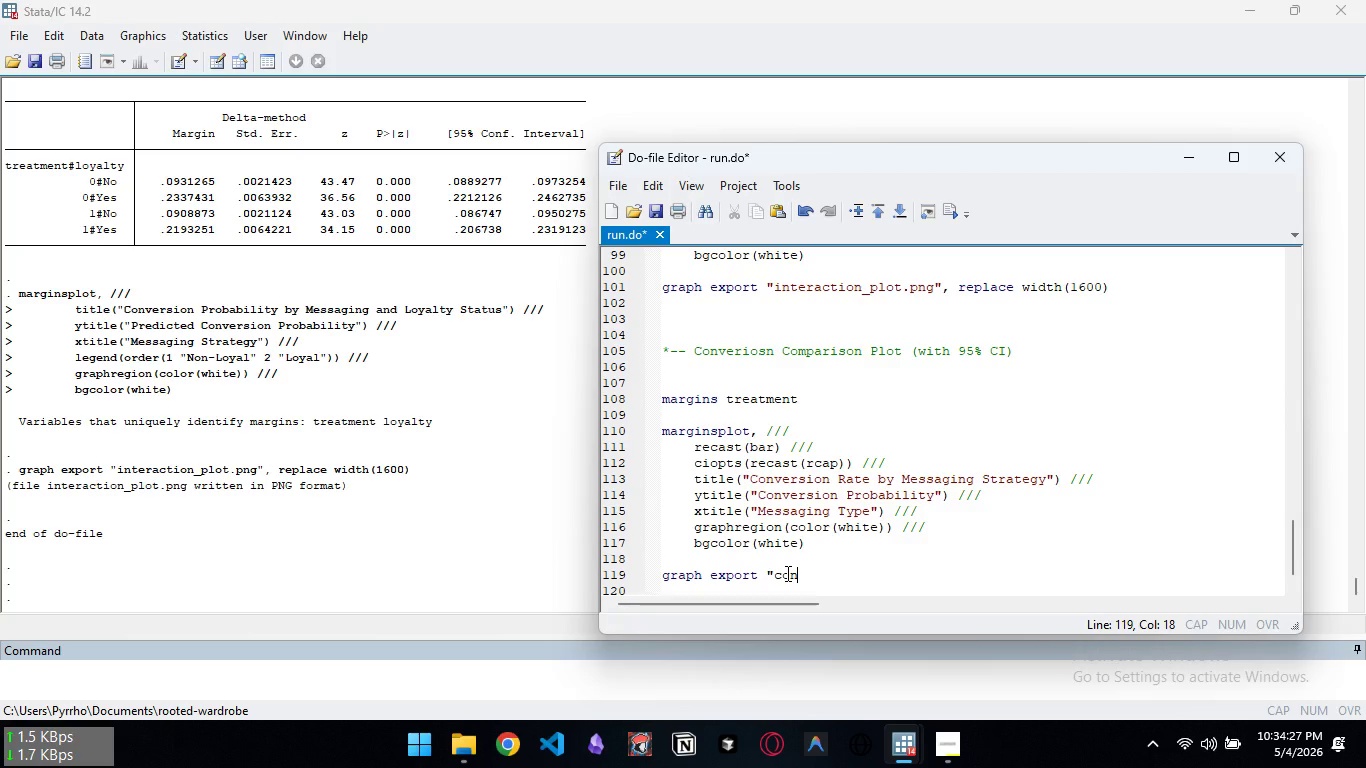 
type(conversion )
key(Backspace)
type(_plot.png", replace width )
key(Backspace)
type((2000))
 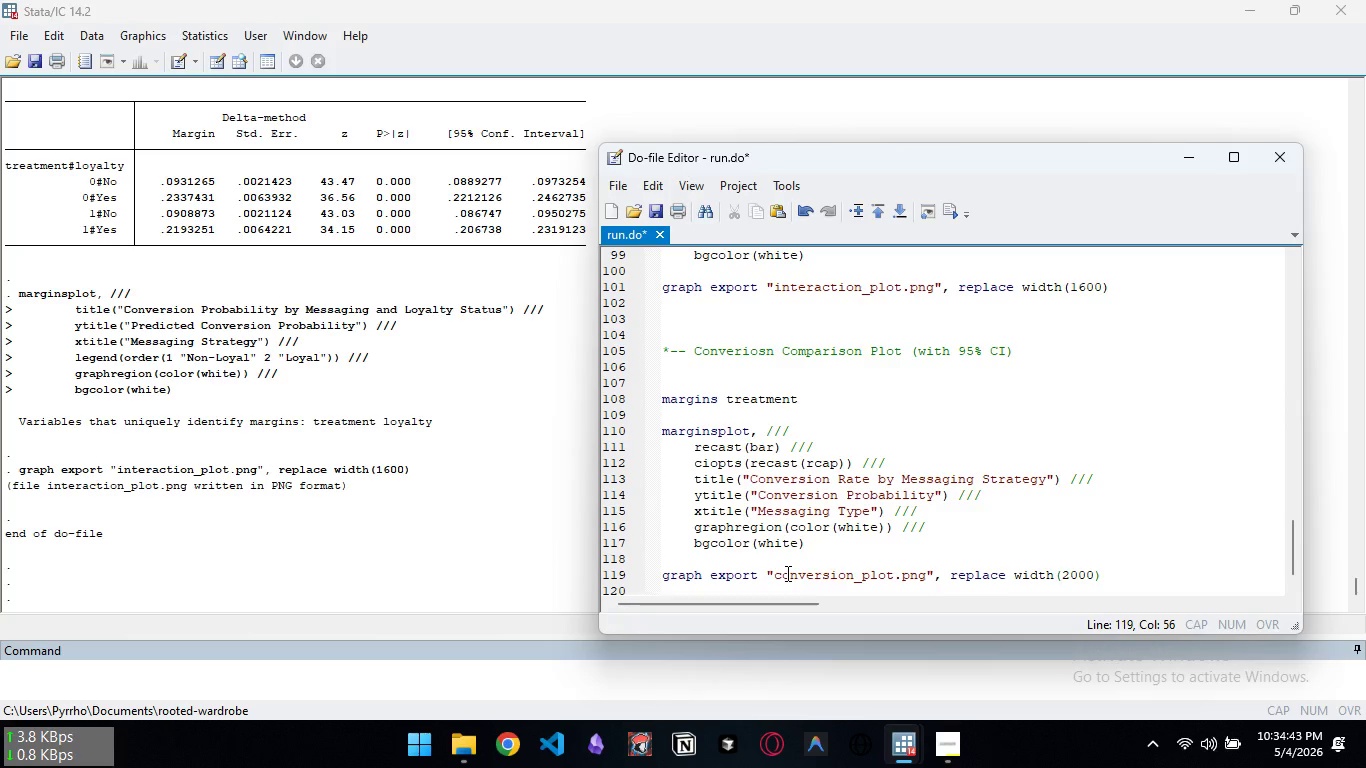 
key(Enter)
 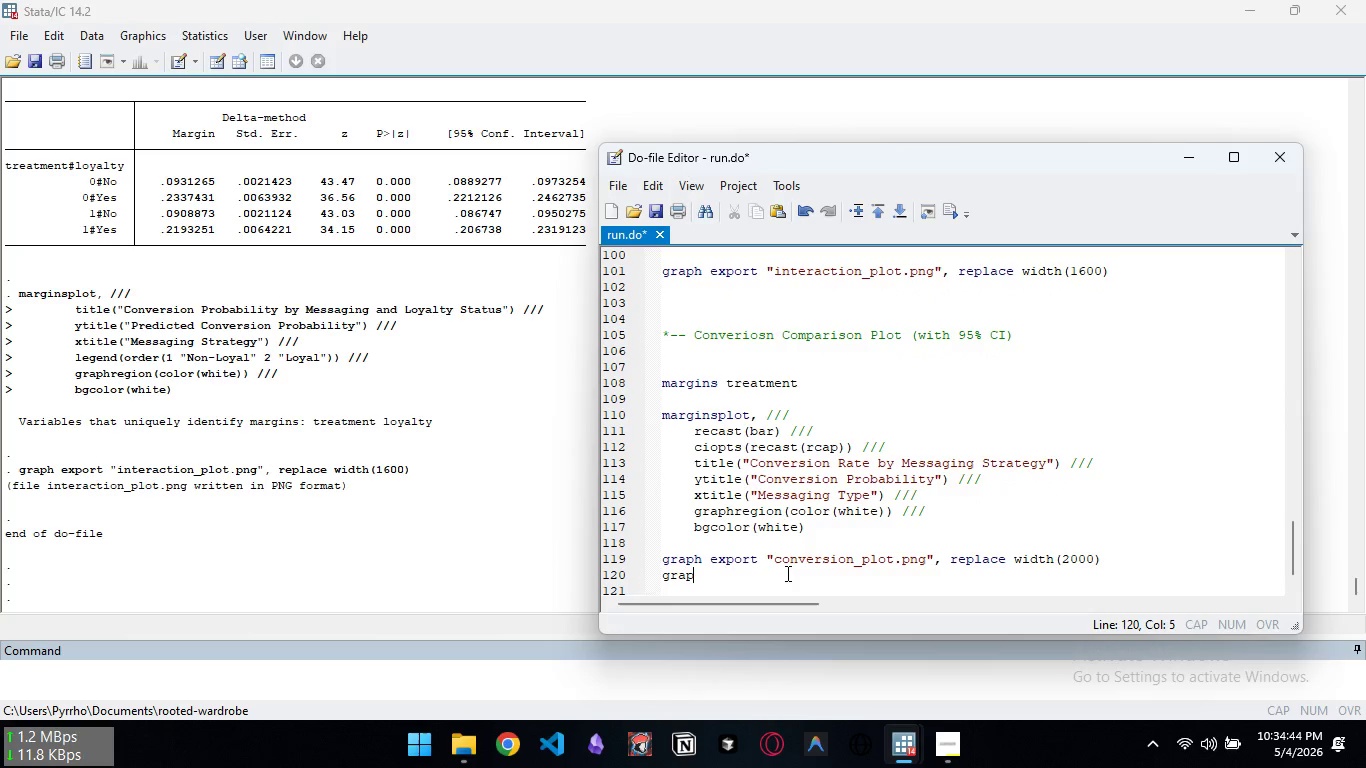 
type(graph export "conversion_plot.pdf", replace)
 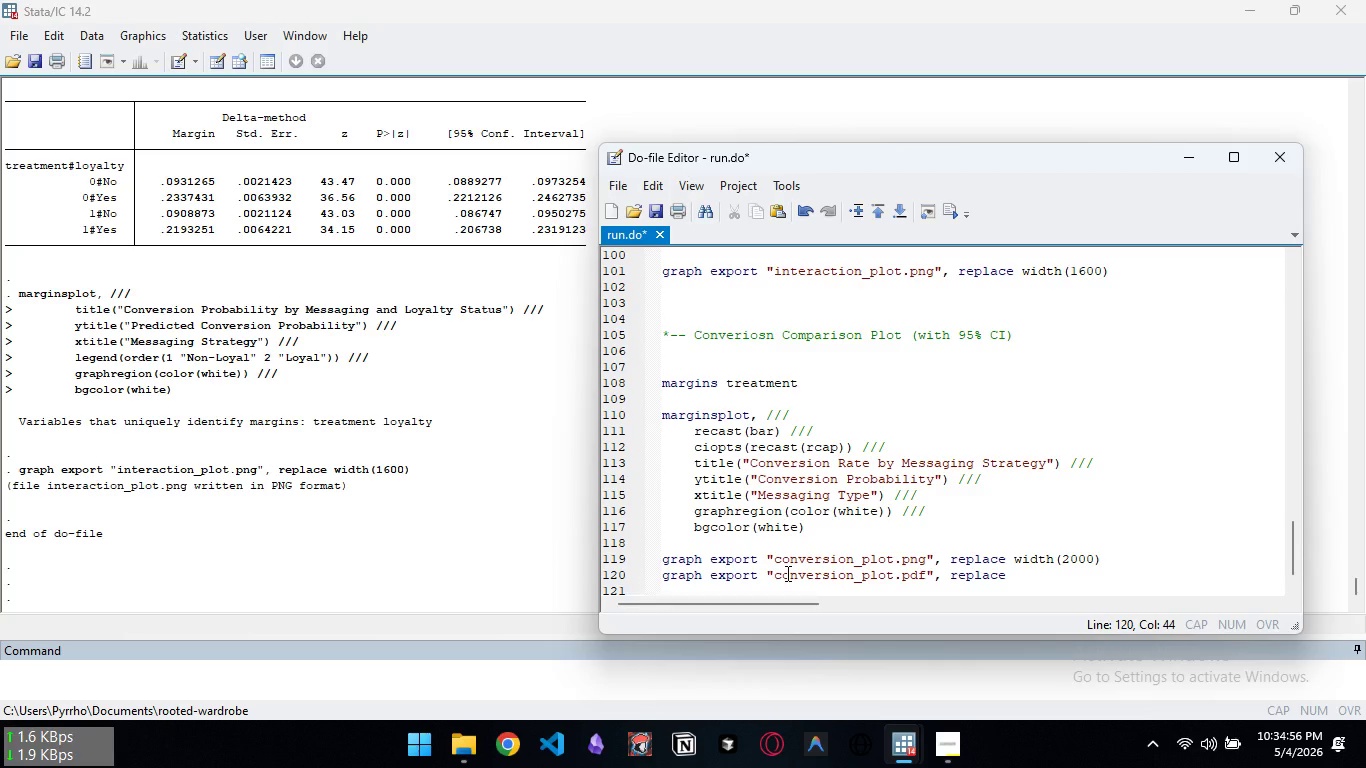 
key(Control+ControlLeft)
 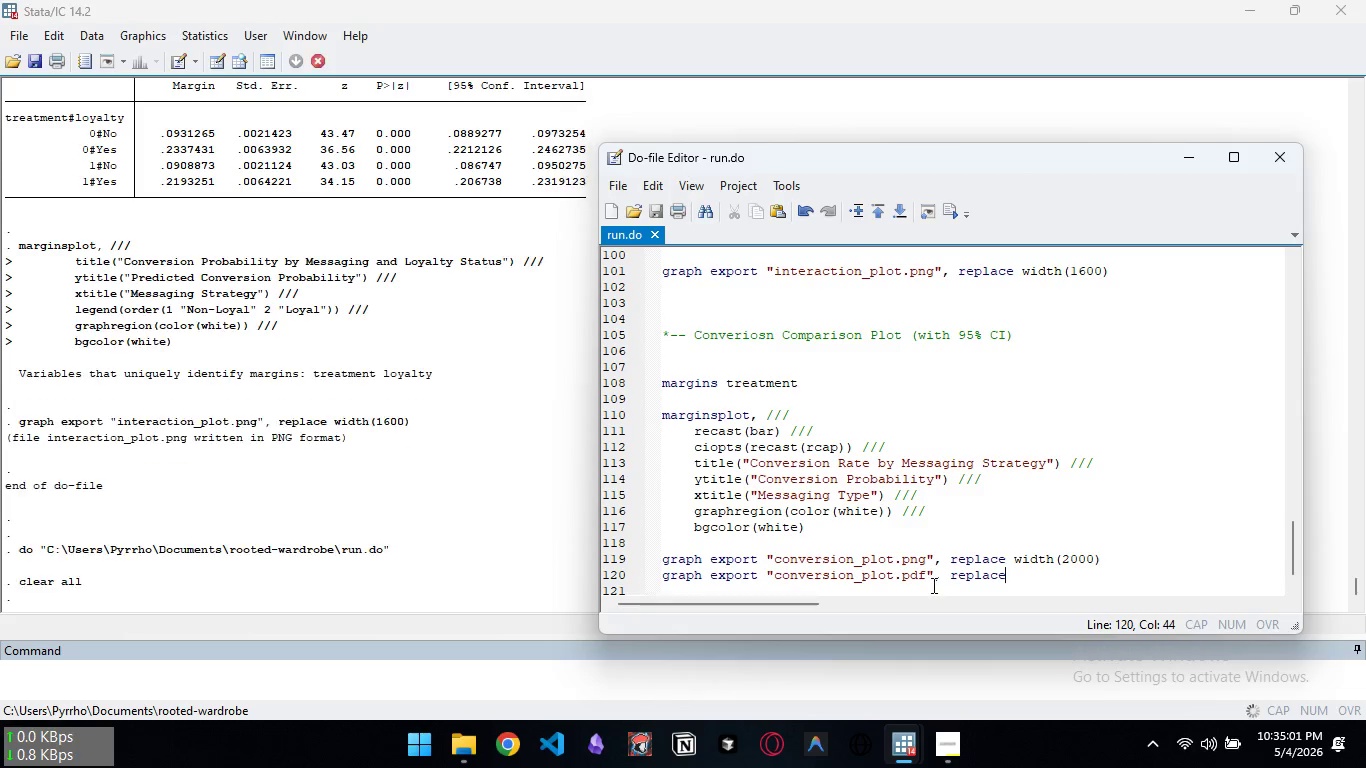 
key(Control+S)
 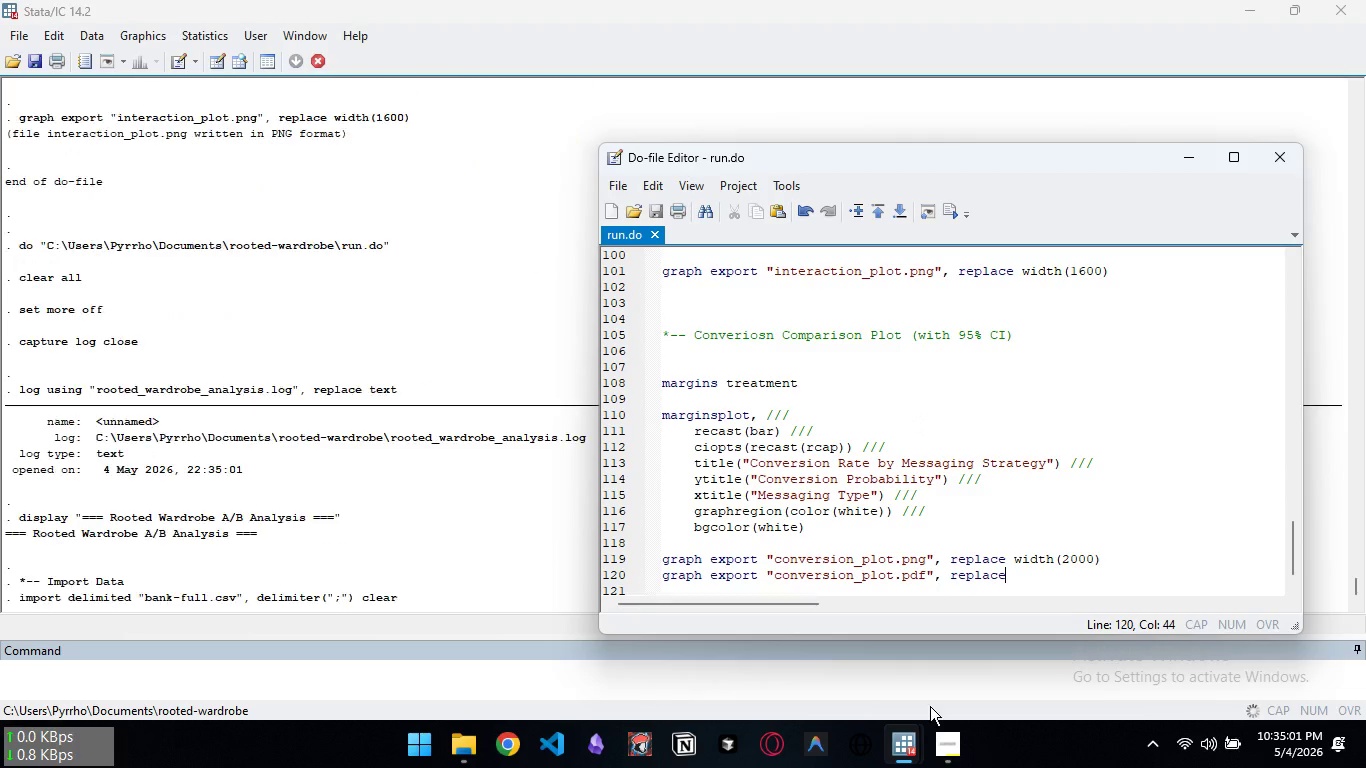 
key(Control+ControlLeft)
 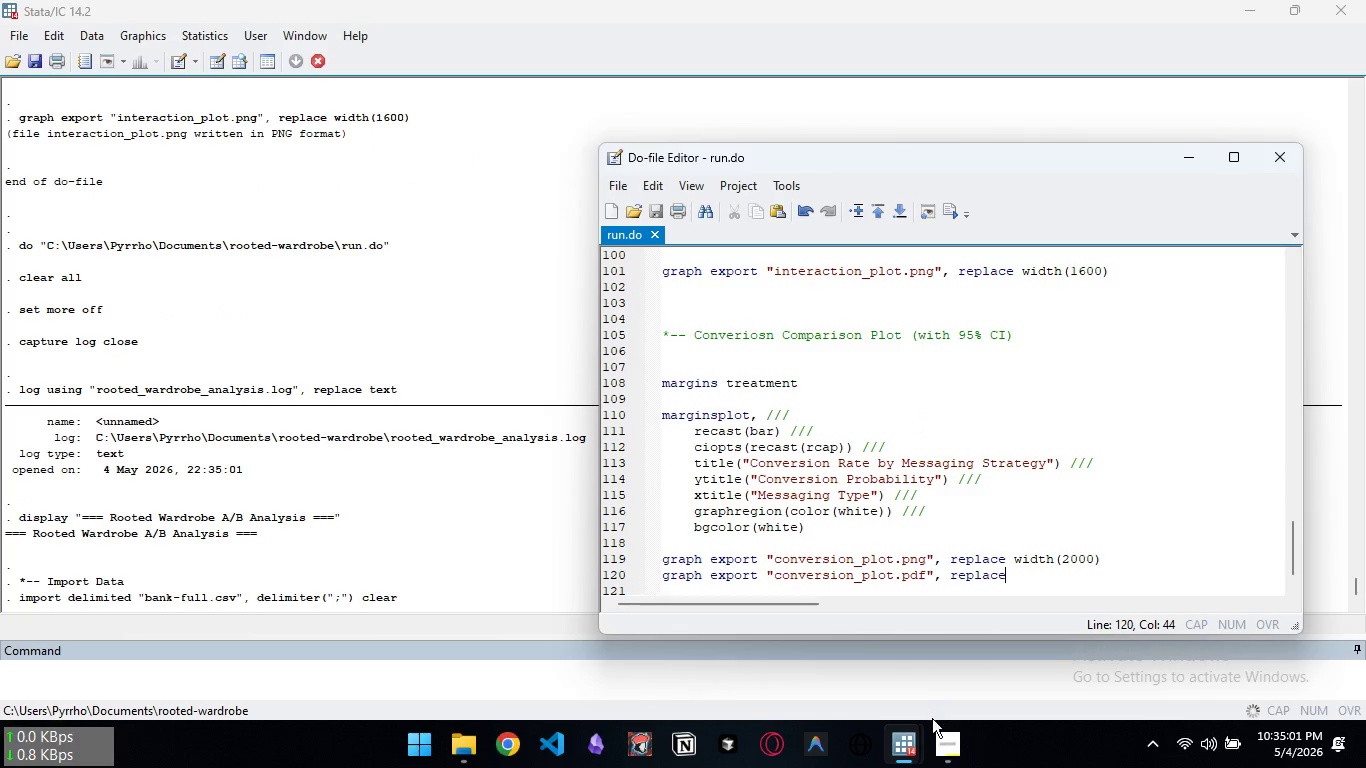 
key(Control+D)
 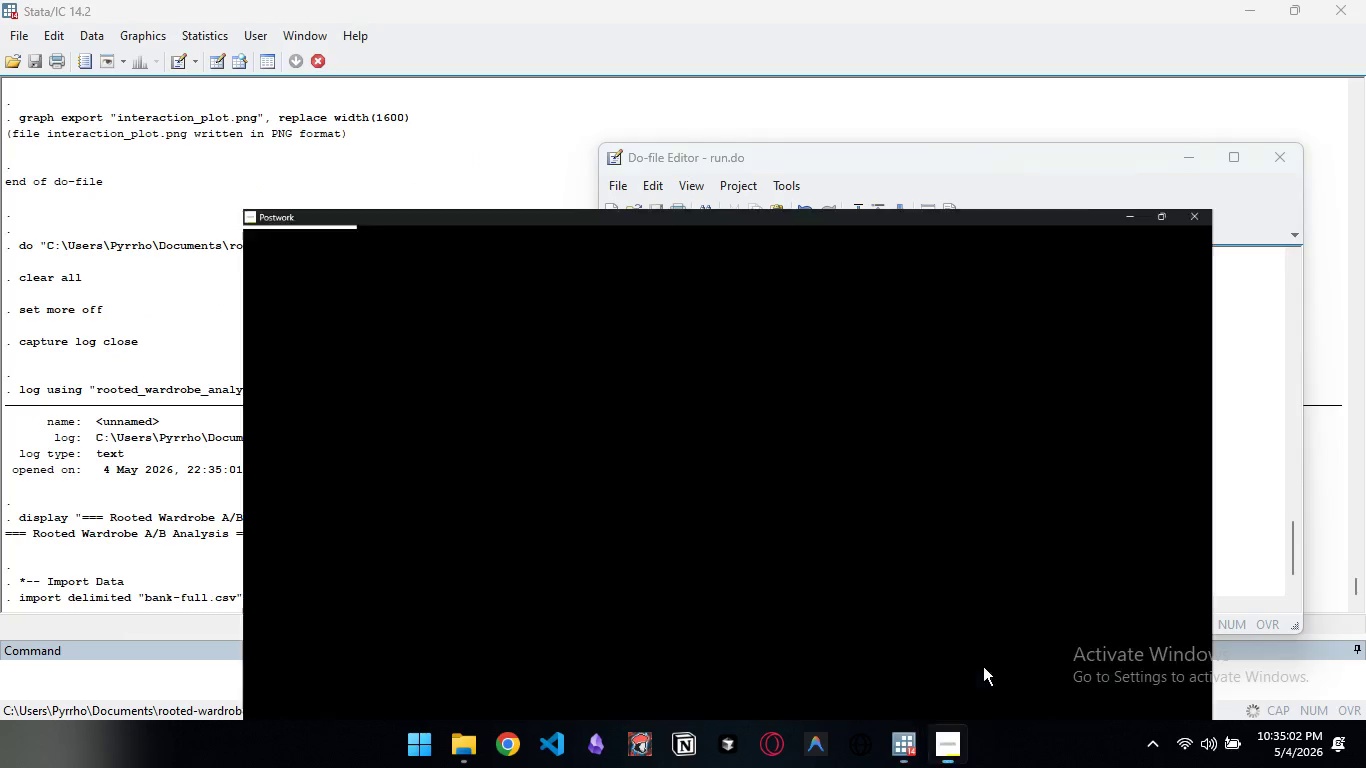 
left_click([983, 666])